 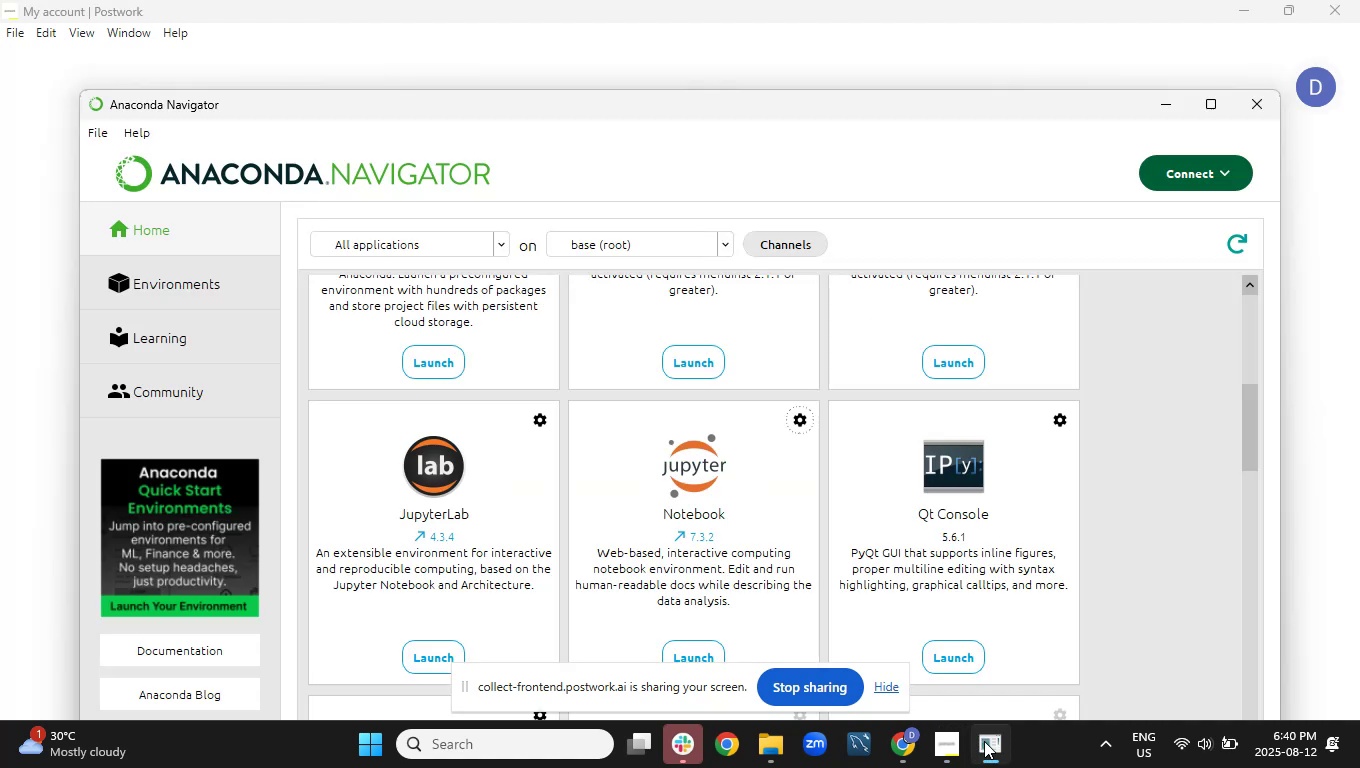 
left_click([904, 745])
 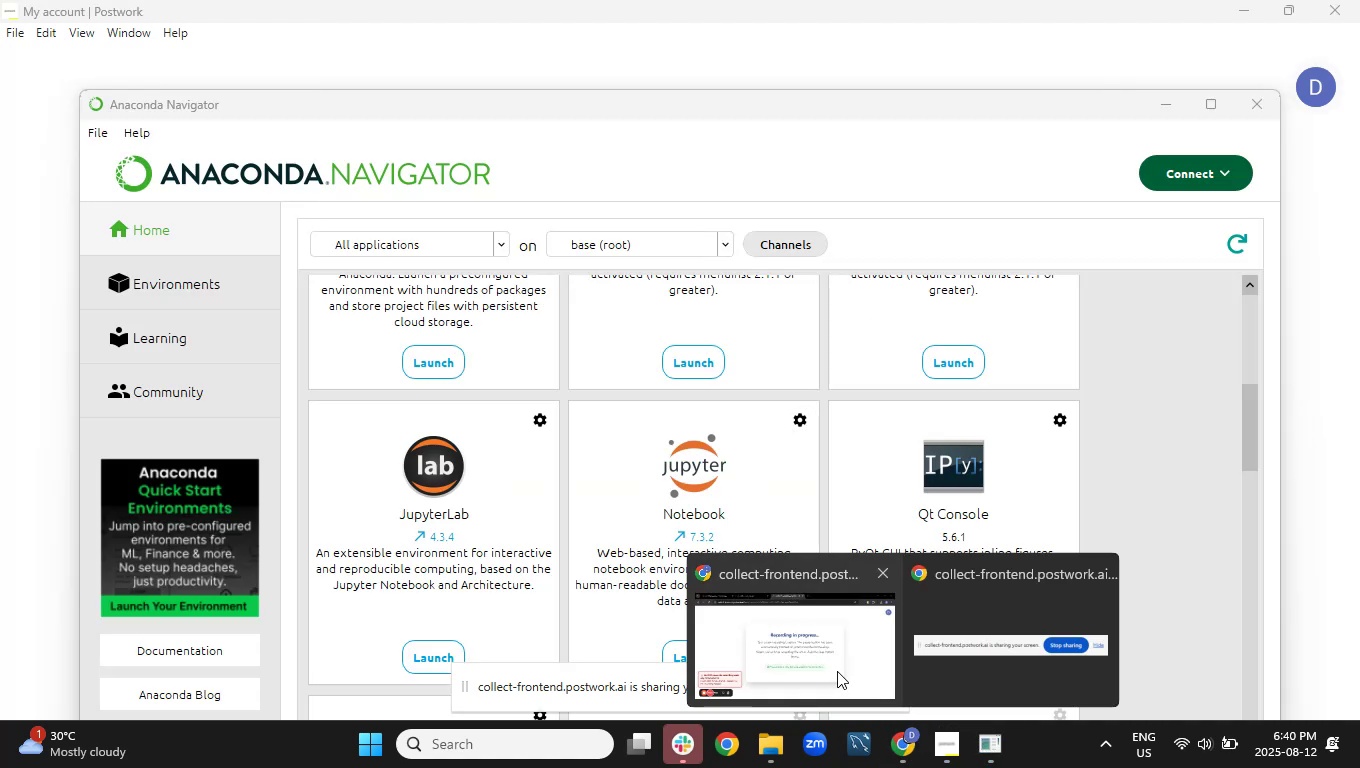 
left_click([837, 671])
 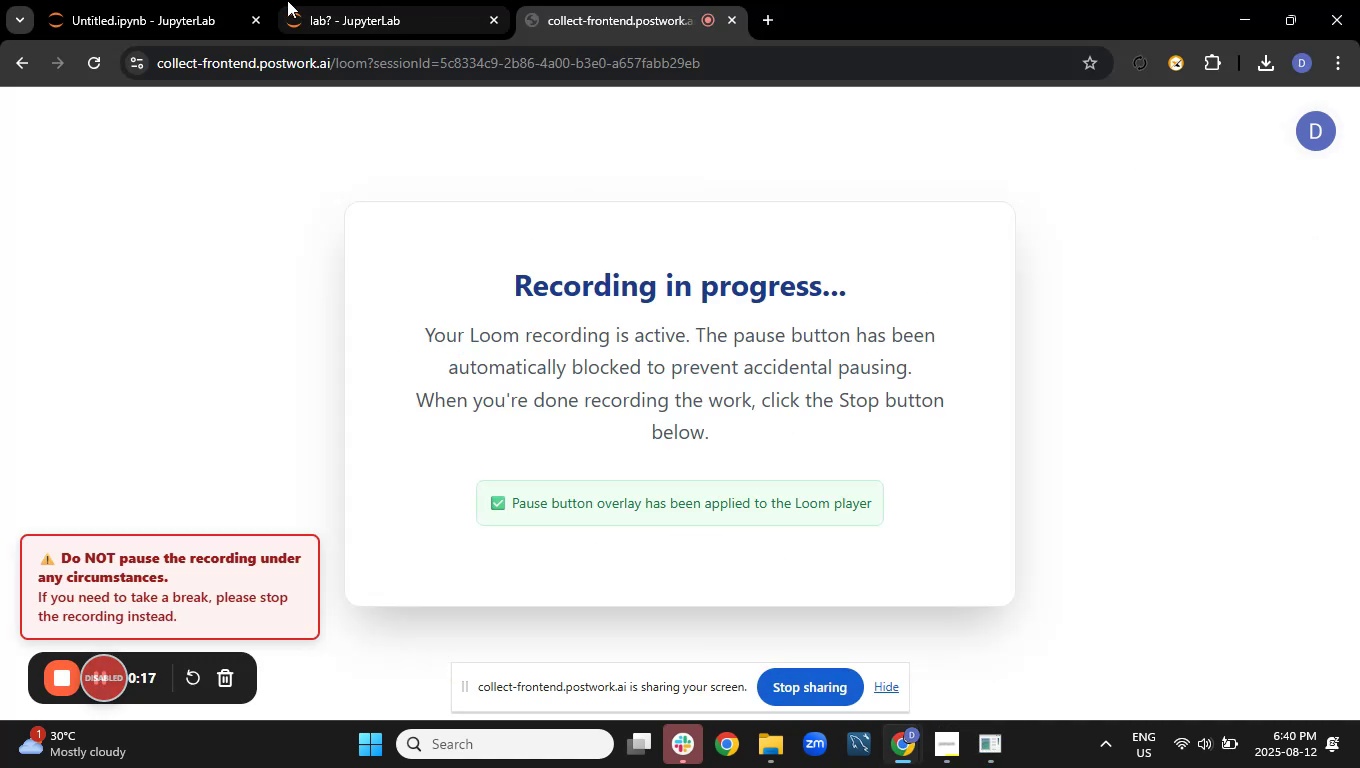 
left_click([211, 0])
 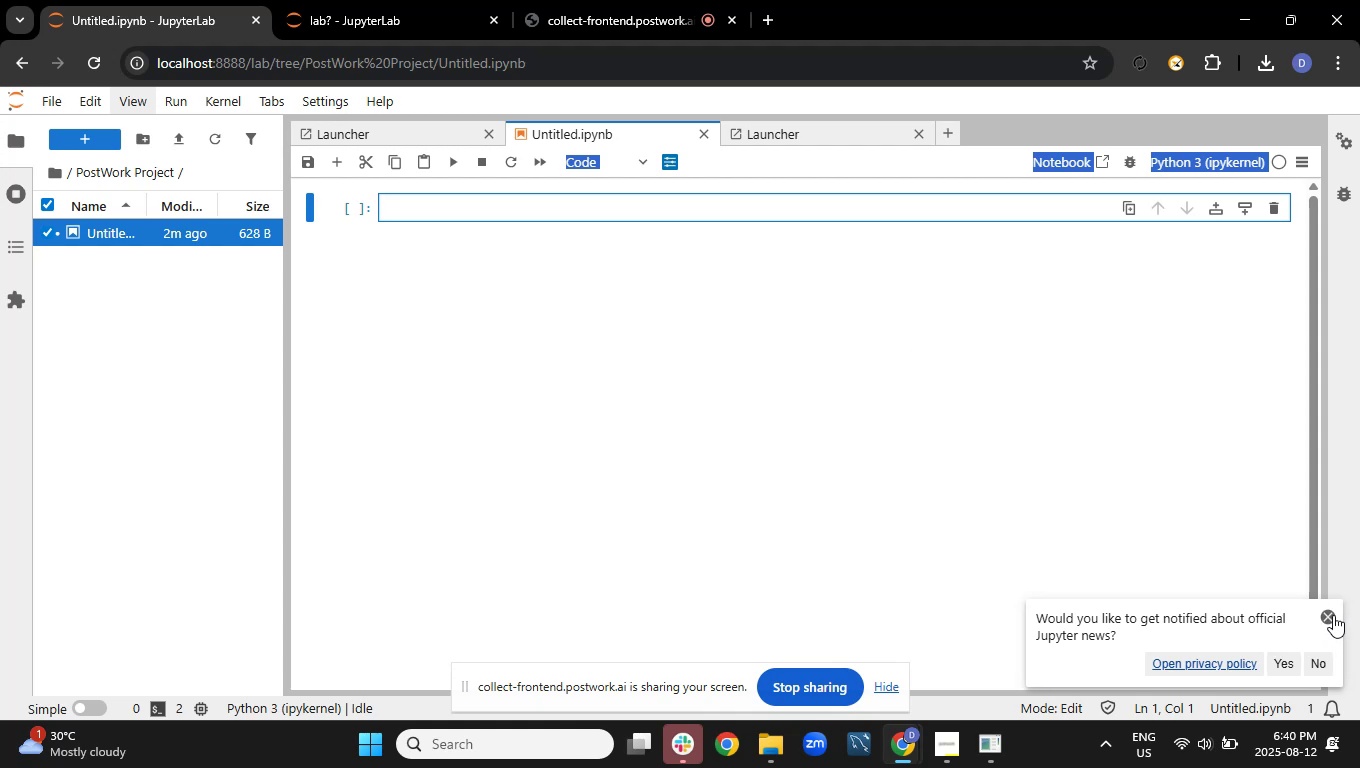 
wait(6.72)
 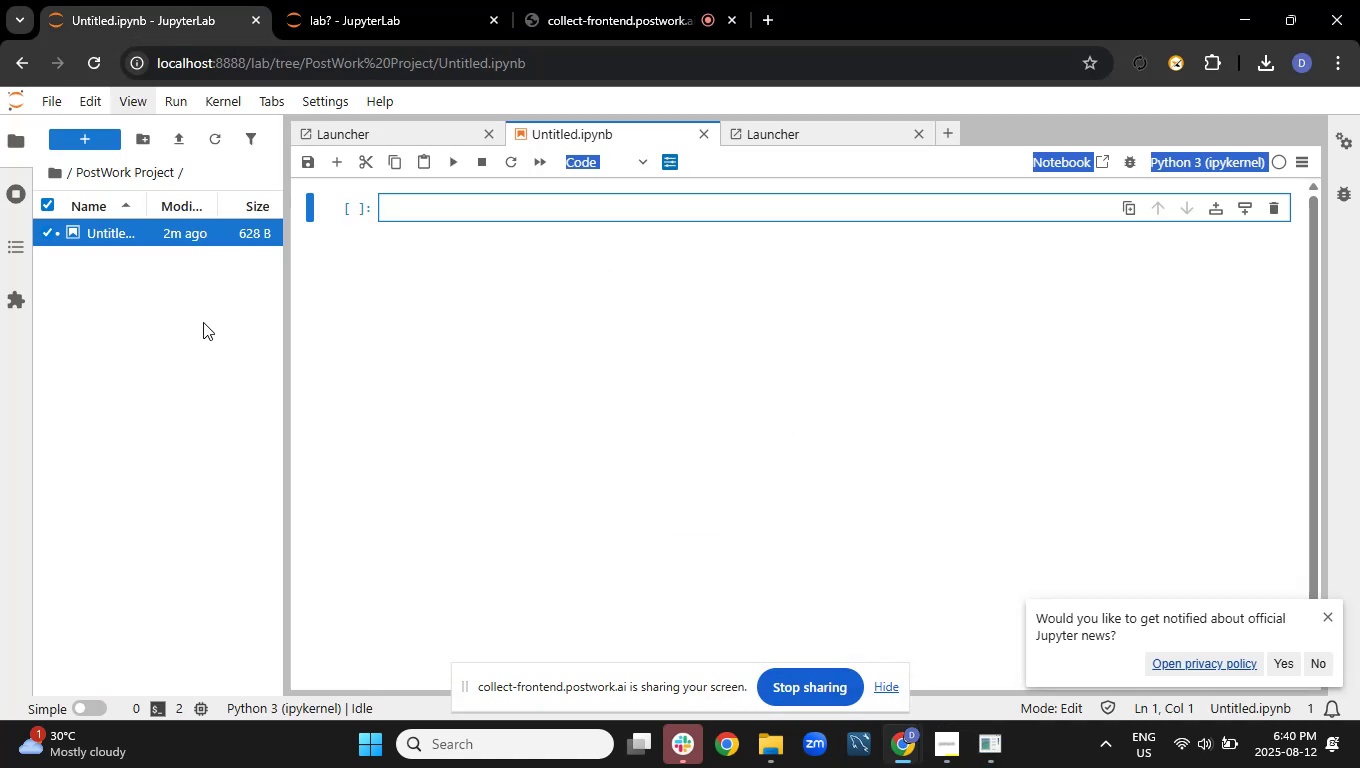 
left_click([1333, 615])
 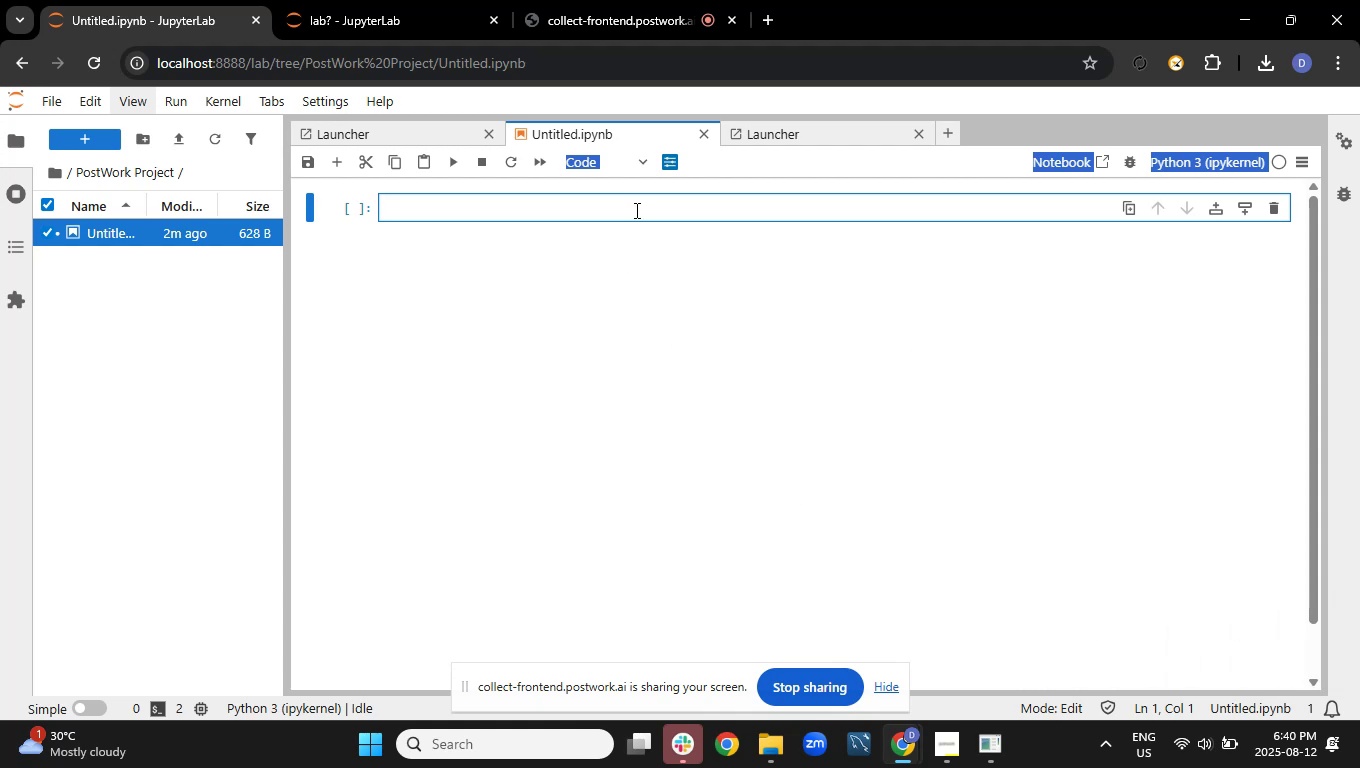 
left_click([636, 206])
 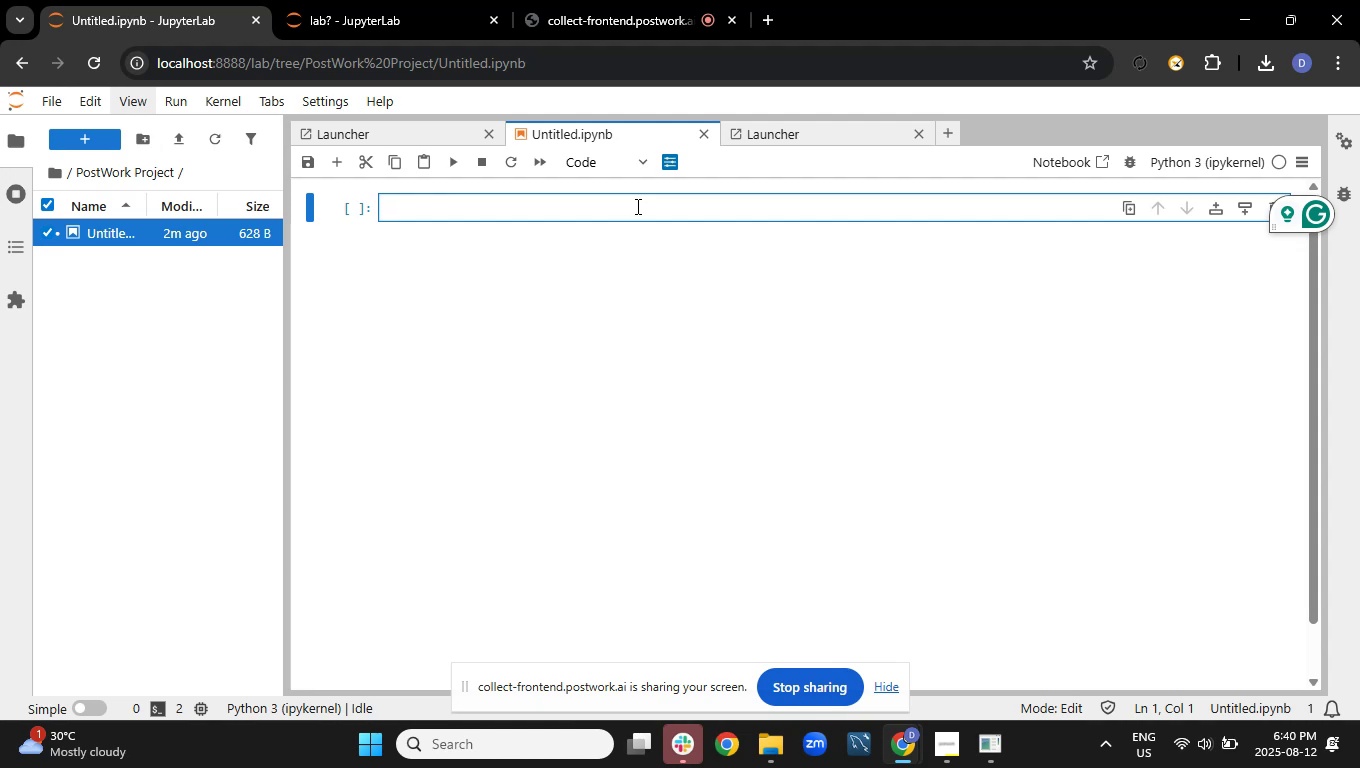 
wait(15.59)
 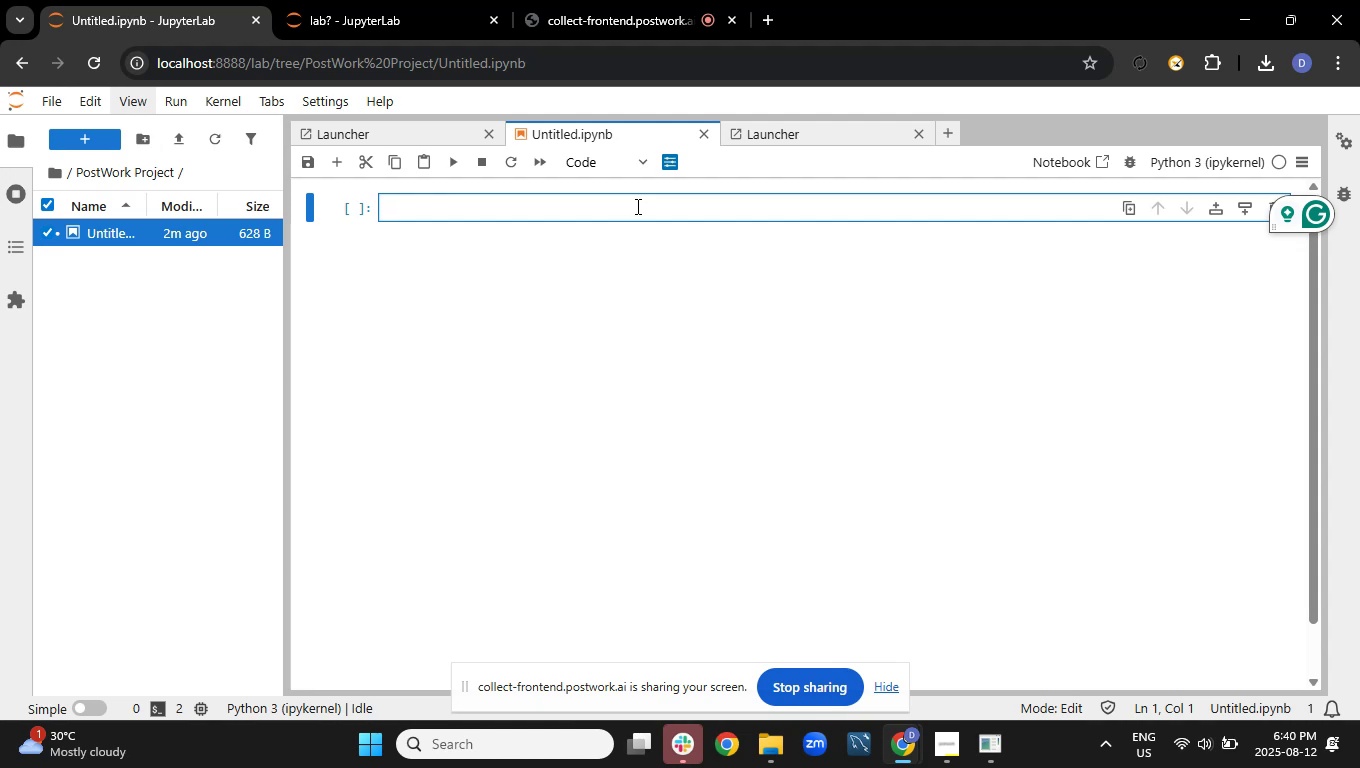 
left_click([621, 160])
 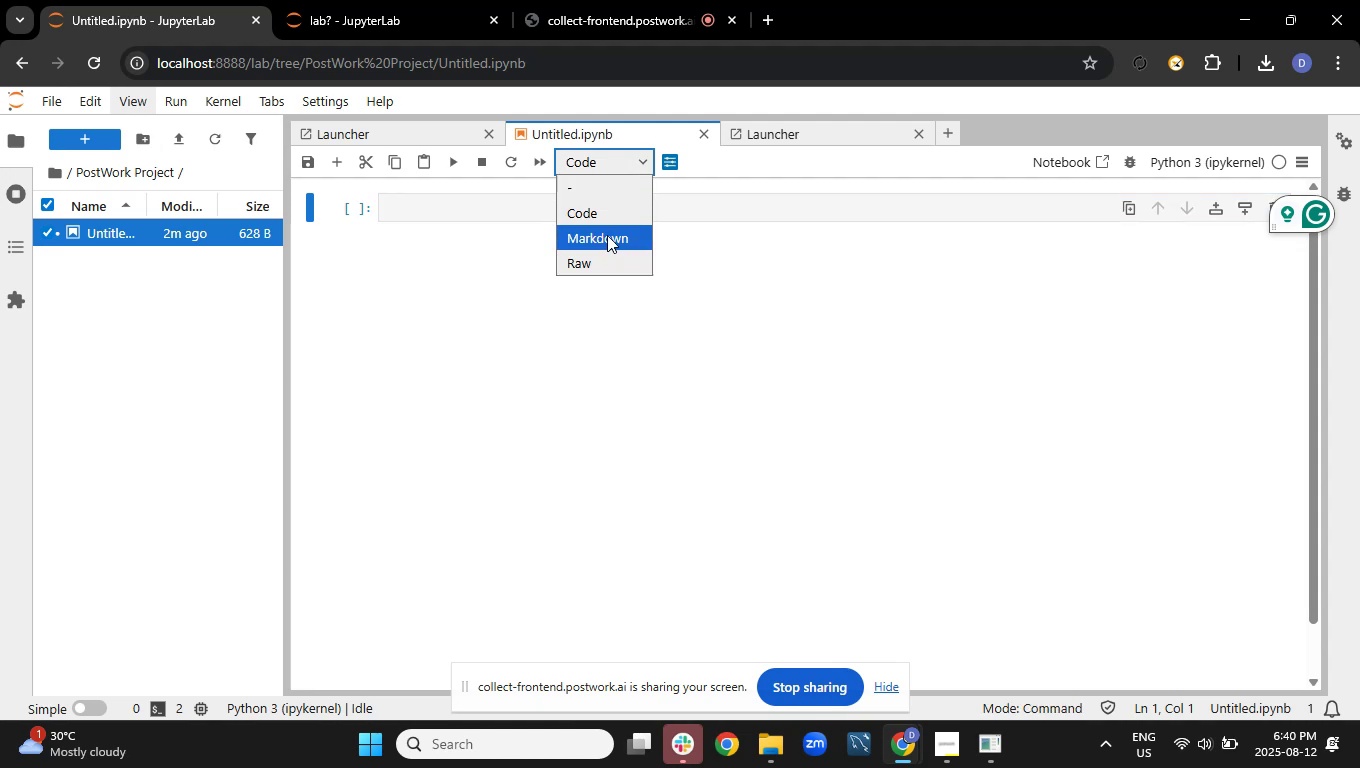 
left_click([607, 235])
 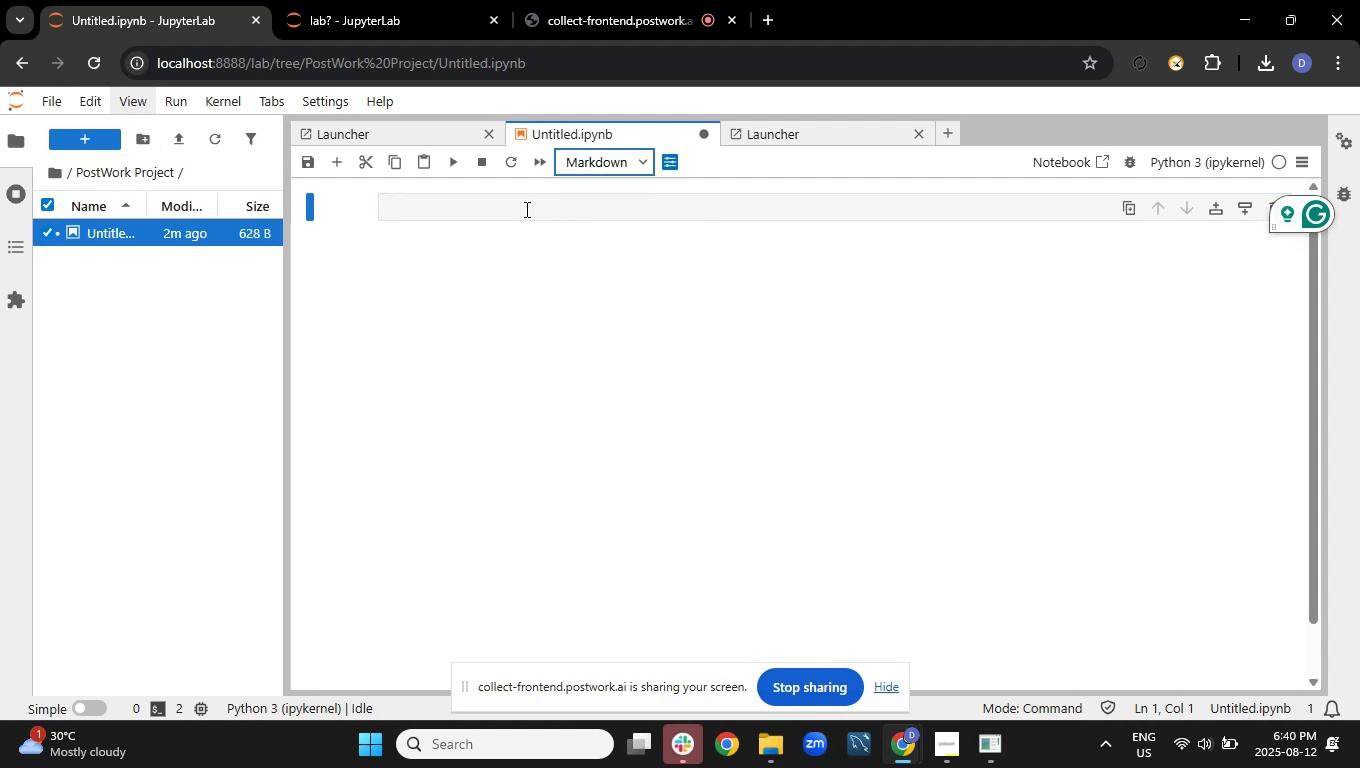 
left_click([525, 209])
 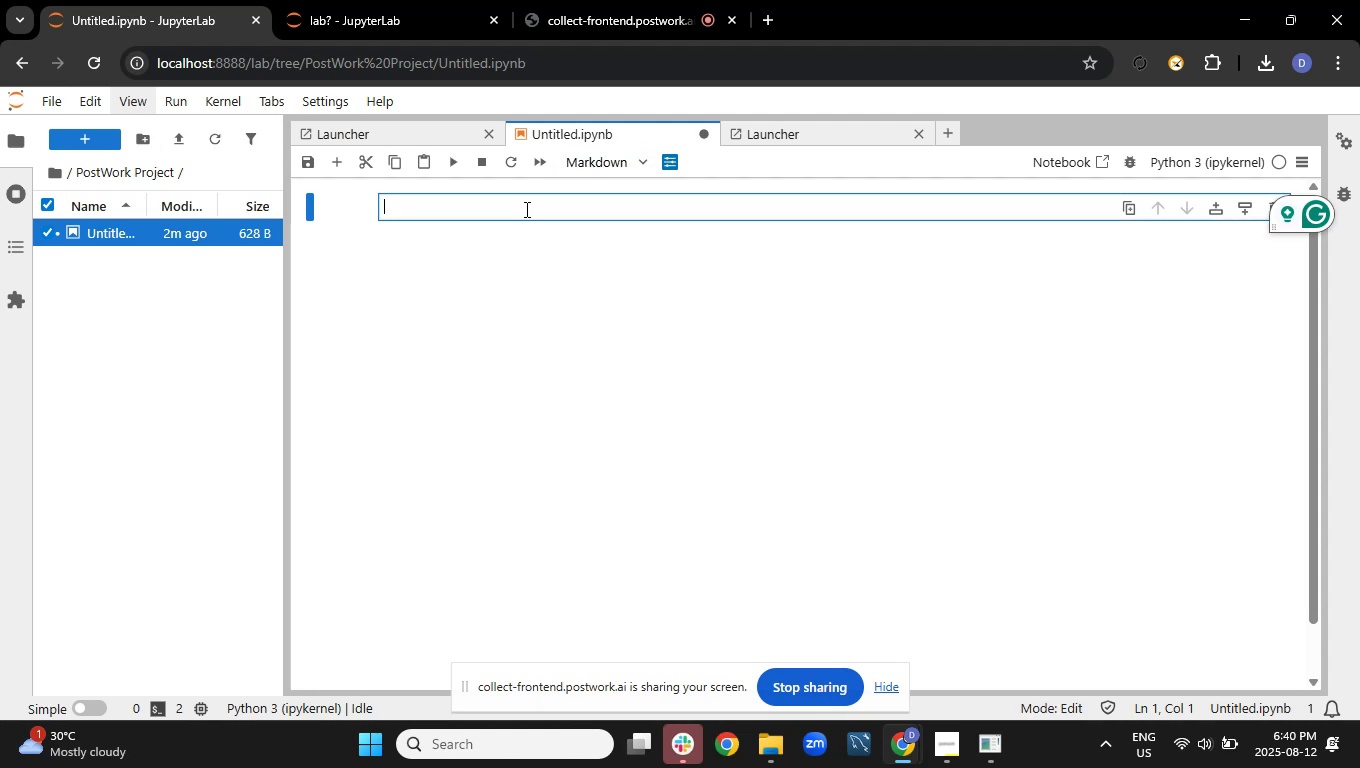 
type(# Earthquake Likelihood Forecasting ( Next 24h))
 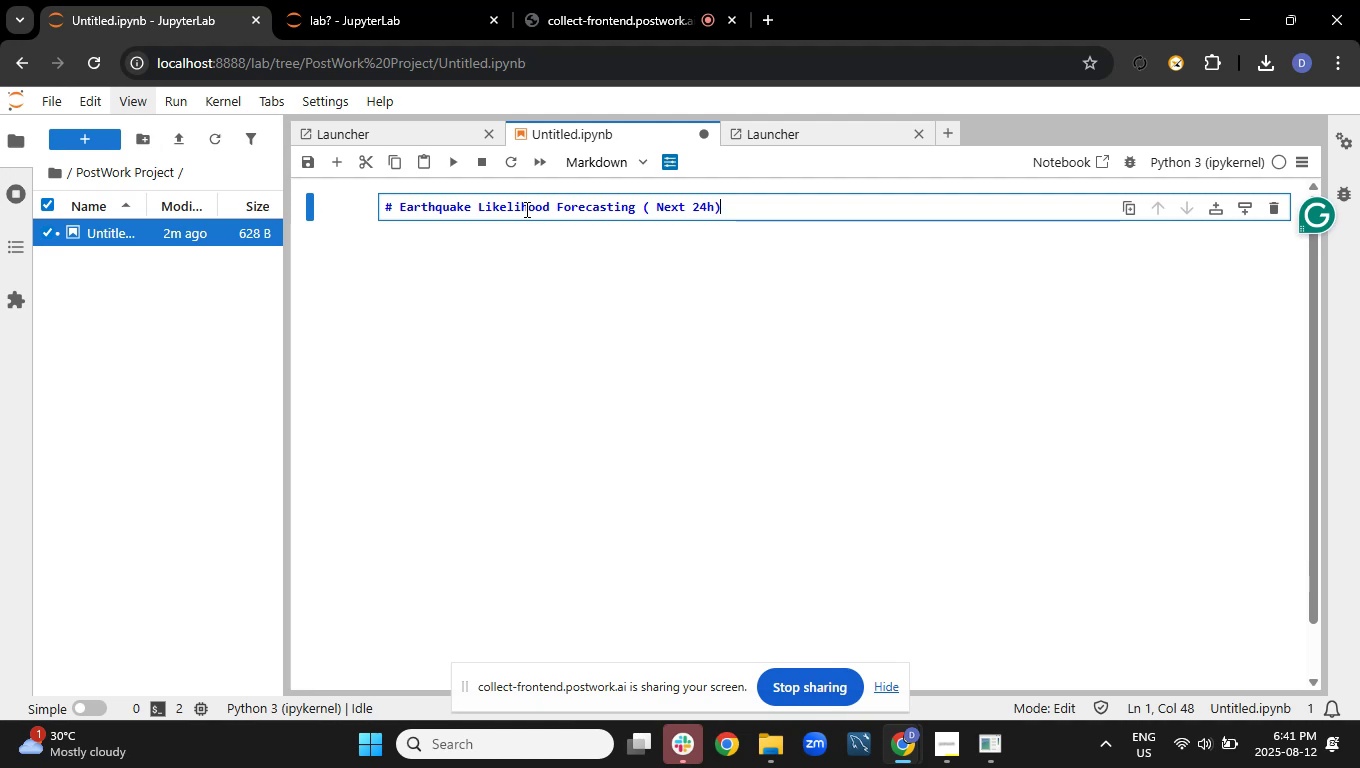 
hold_key(key=ArrowLeft, duration=0.53)
 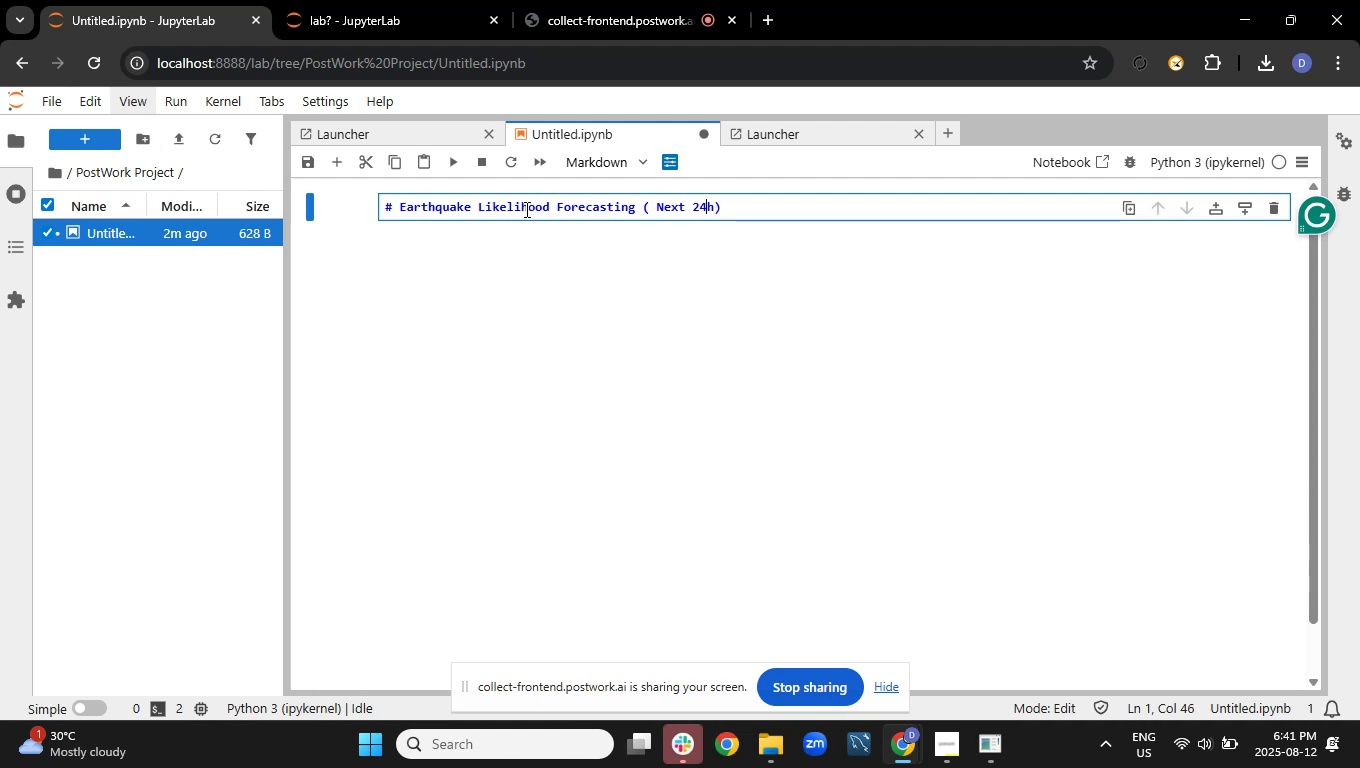 
key(ArrowLeft)
 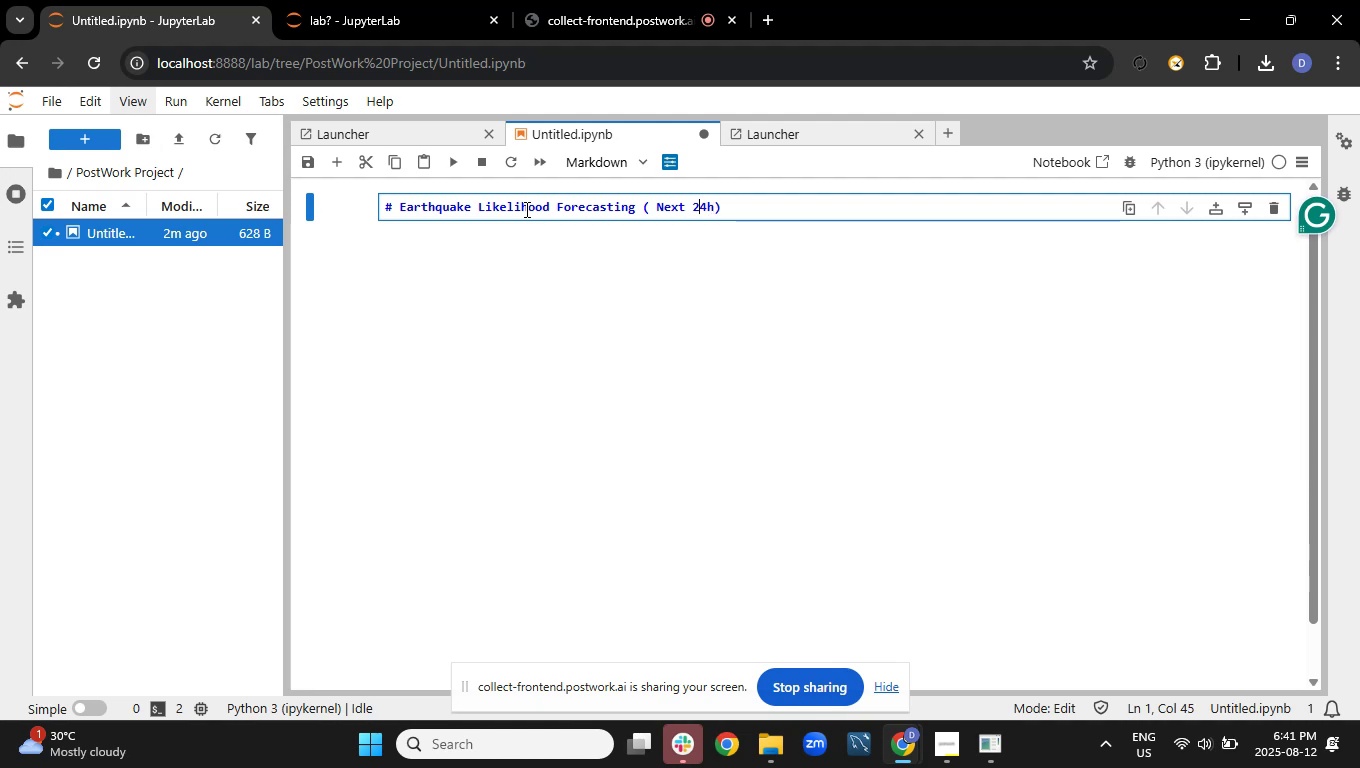 
key(ArrowLeft)
 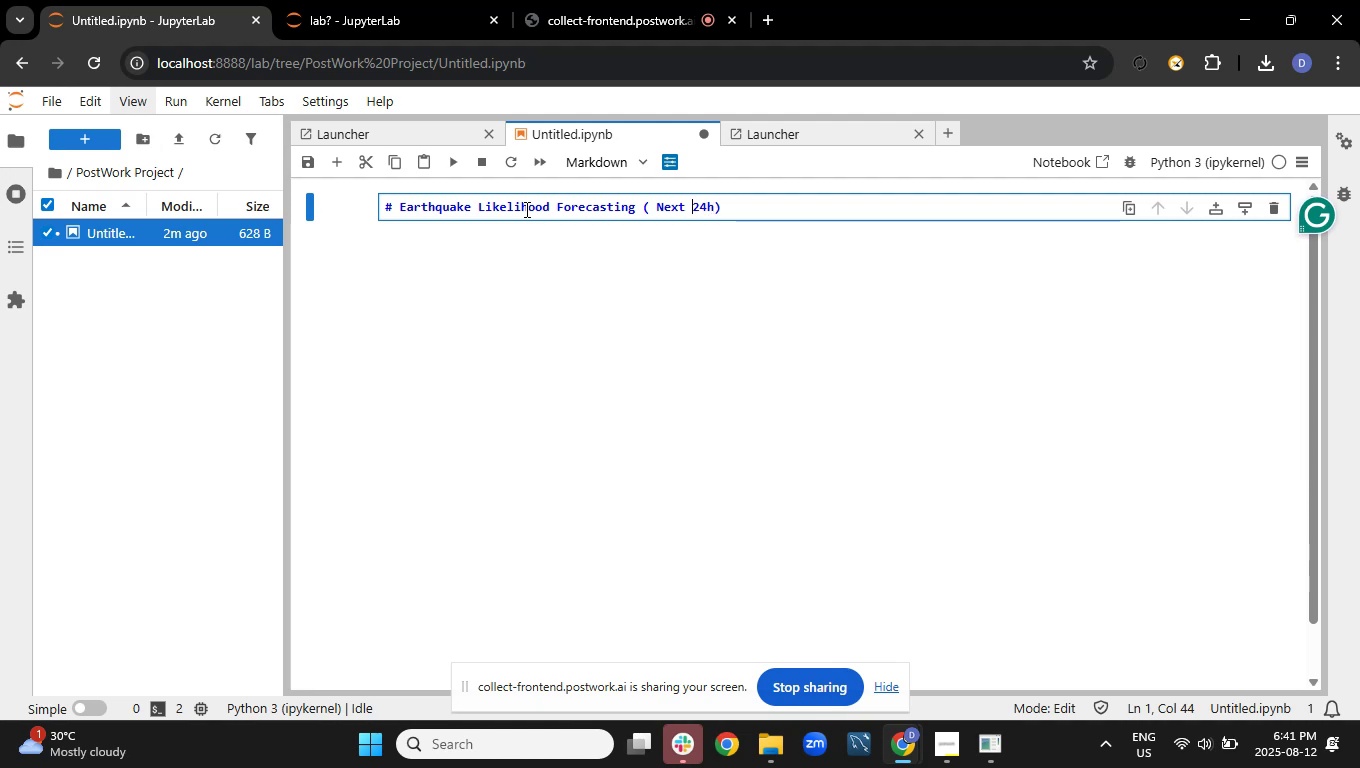 
key(ArrowLeft)
 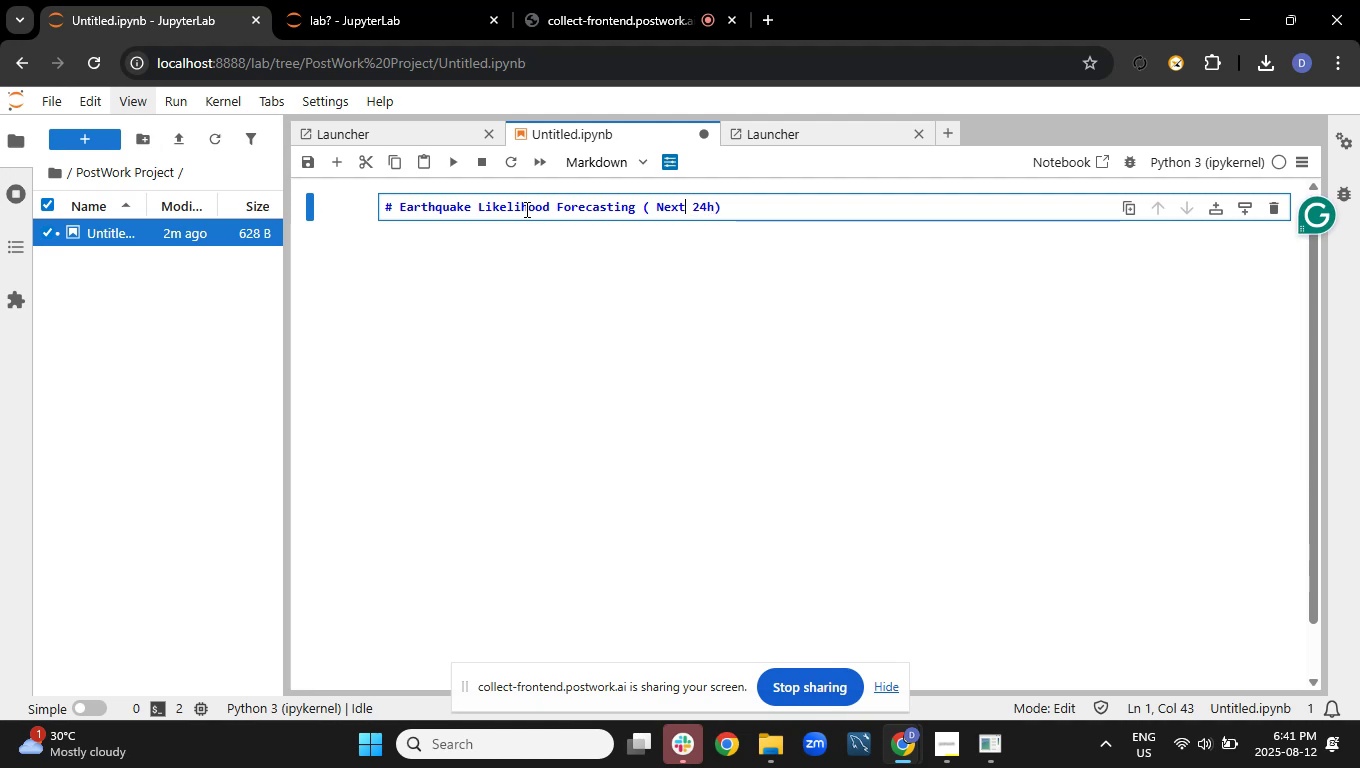 
key(ArrowLeft)
 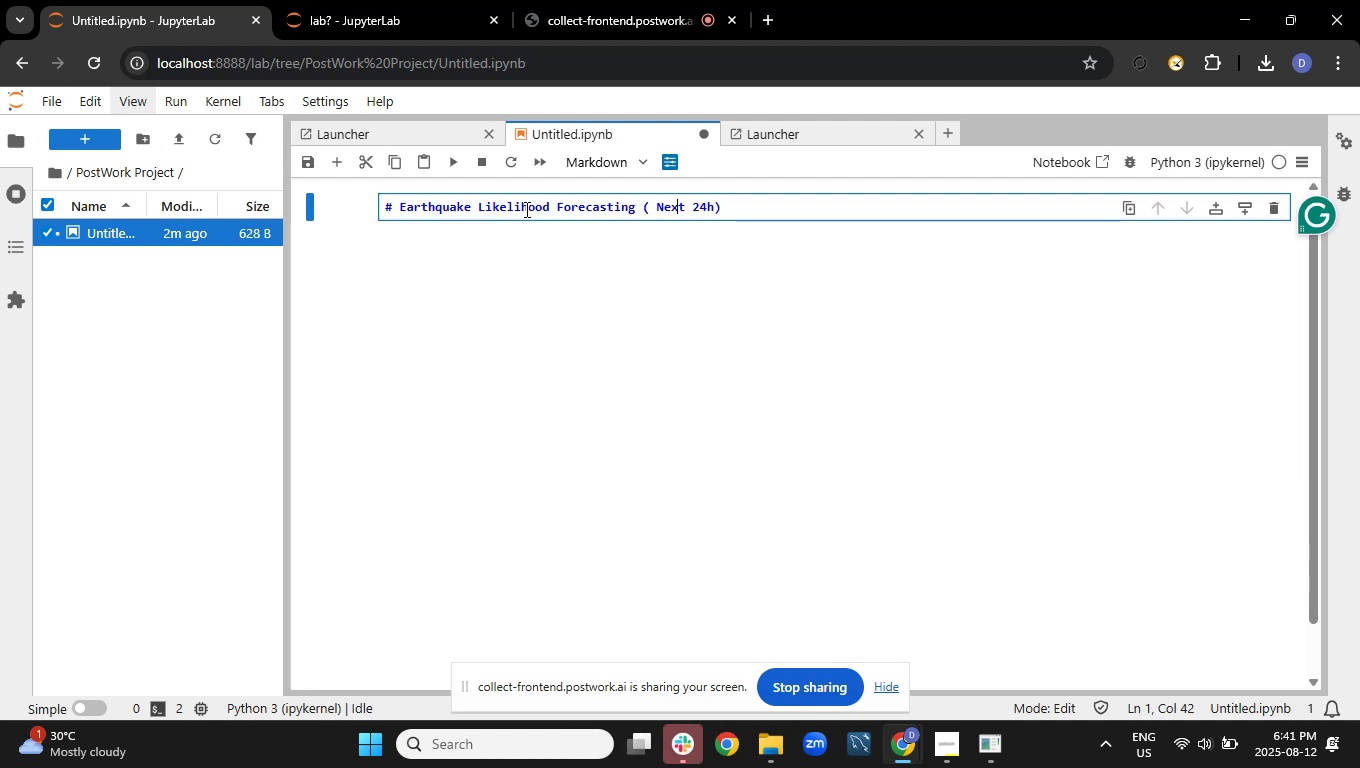 
key(ArrowLeft)
 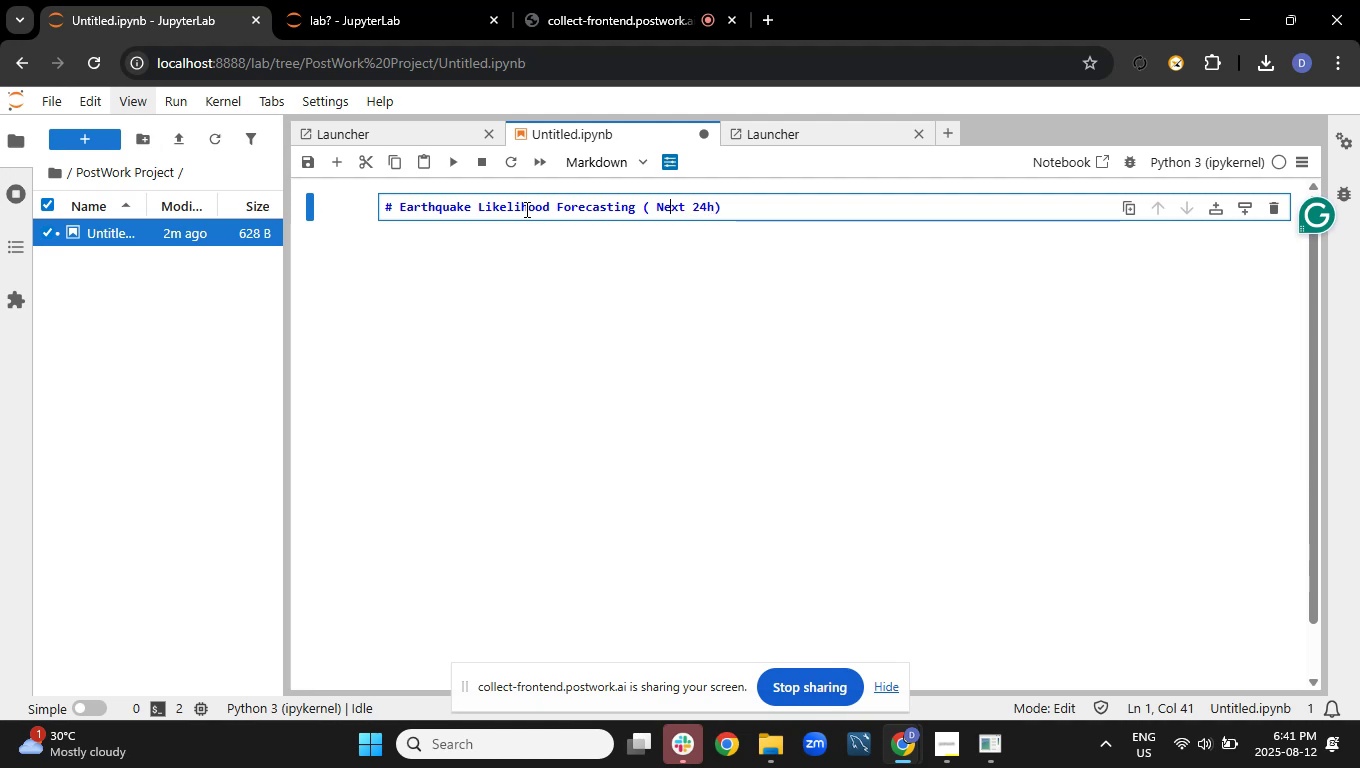 
key(ArrowLeft)
 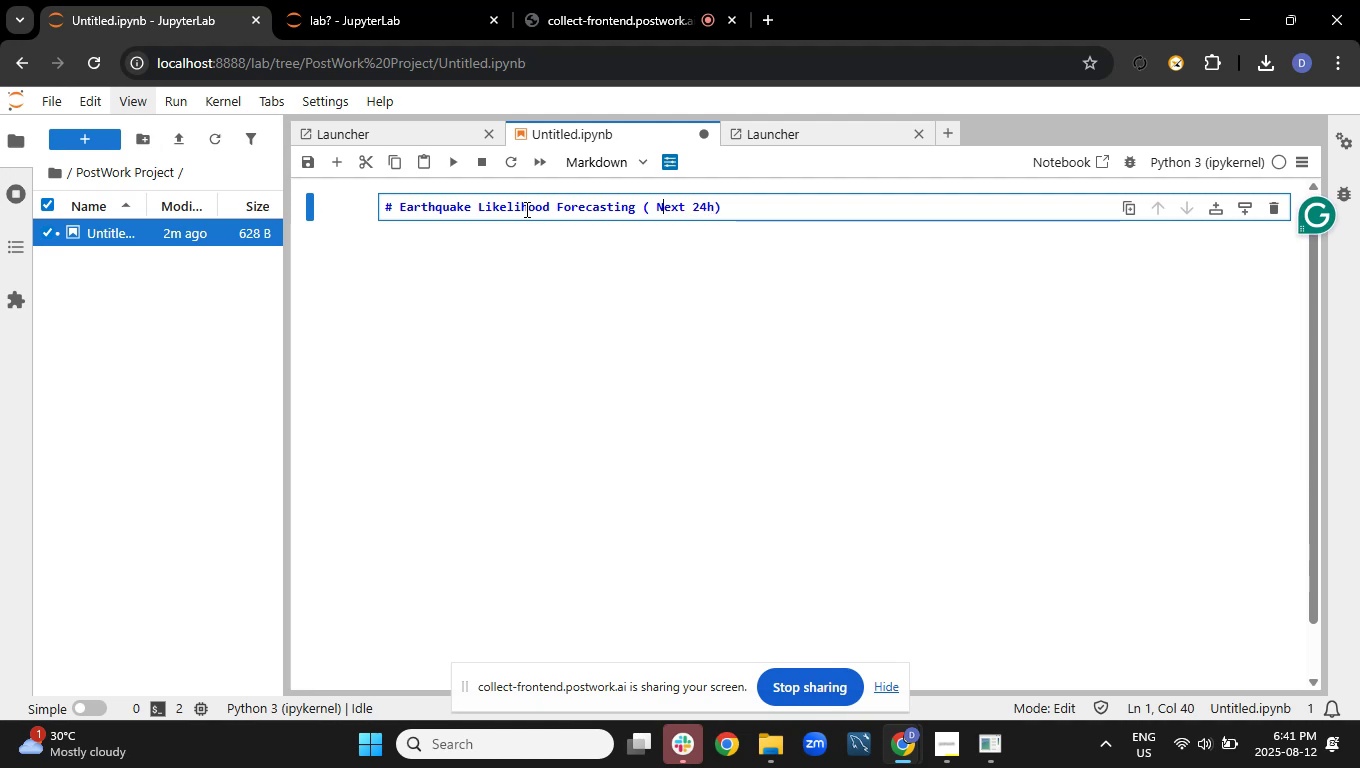 
key(ArrowLeft)
 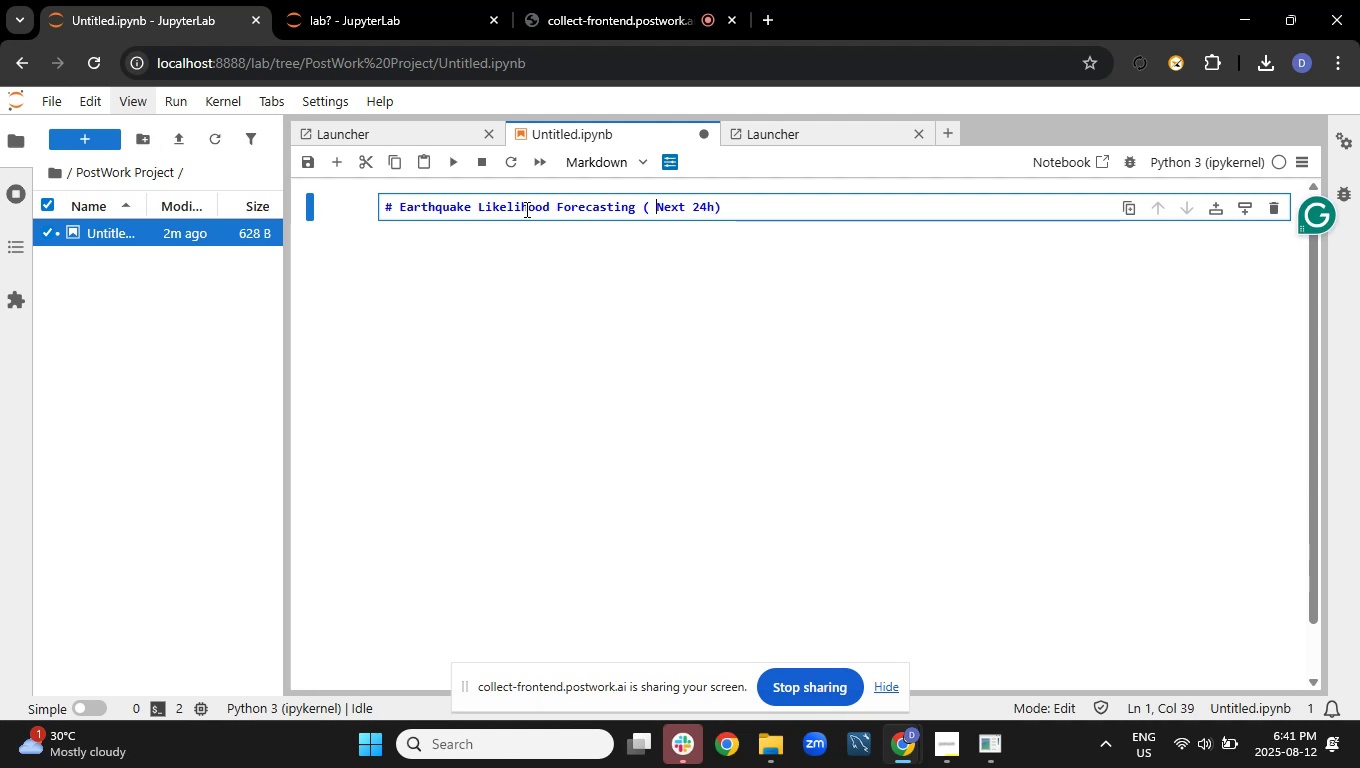 
key(Backspace)
 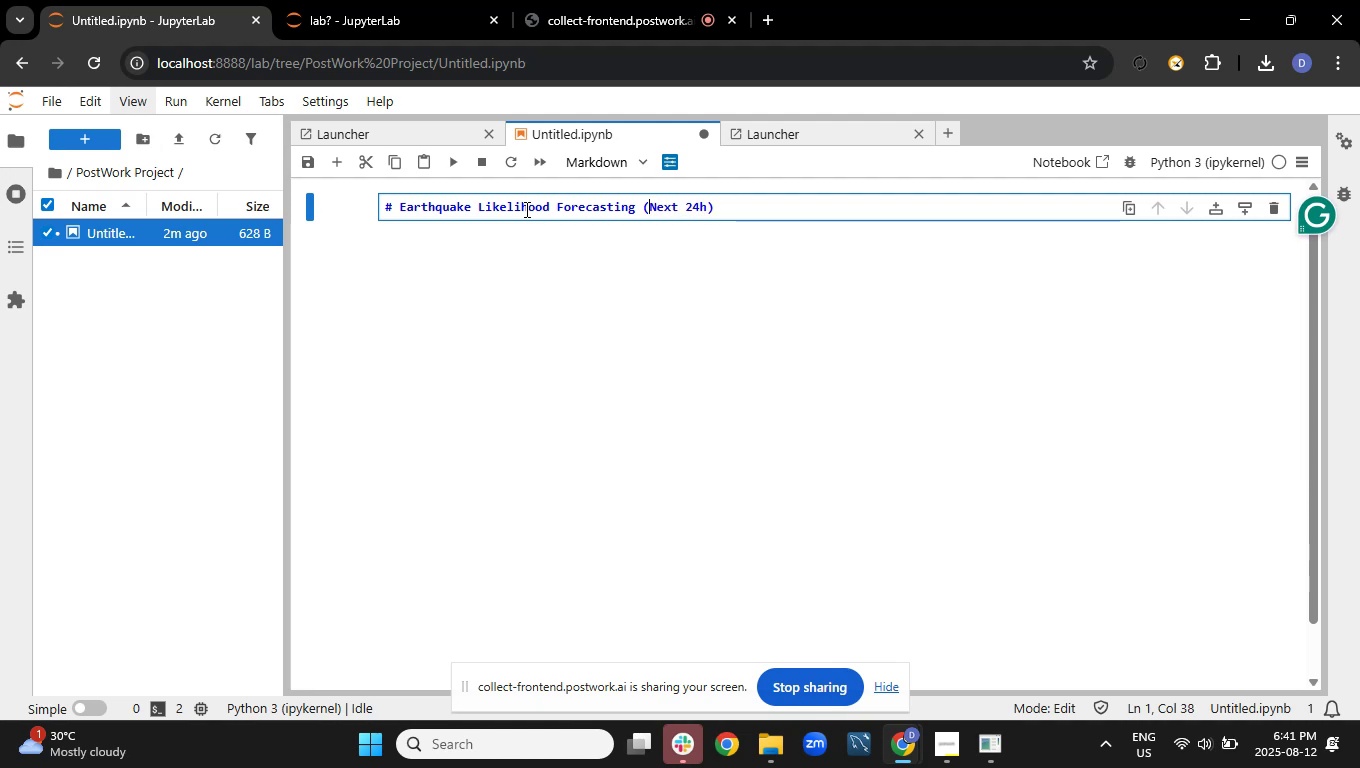 
key(ArrowRight)
 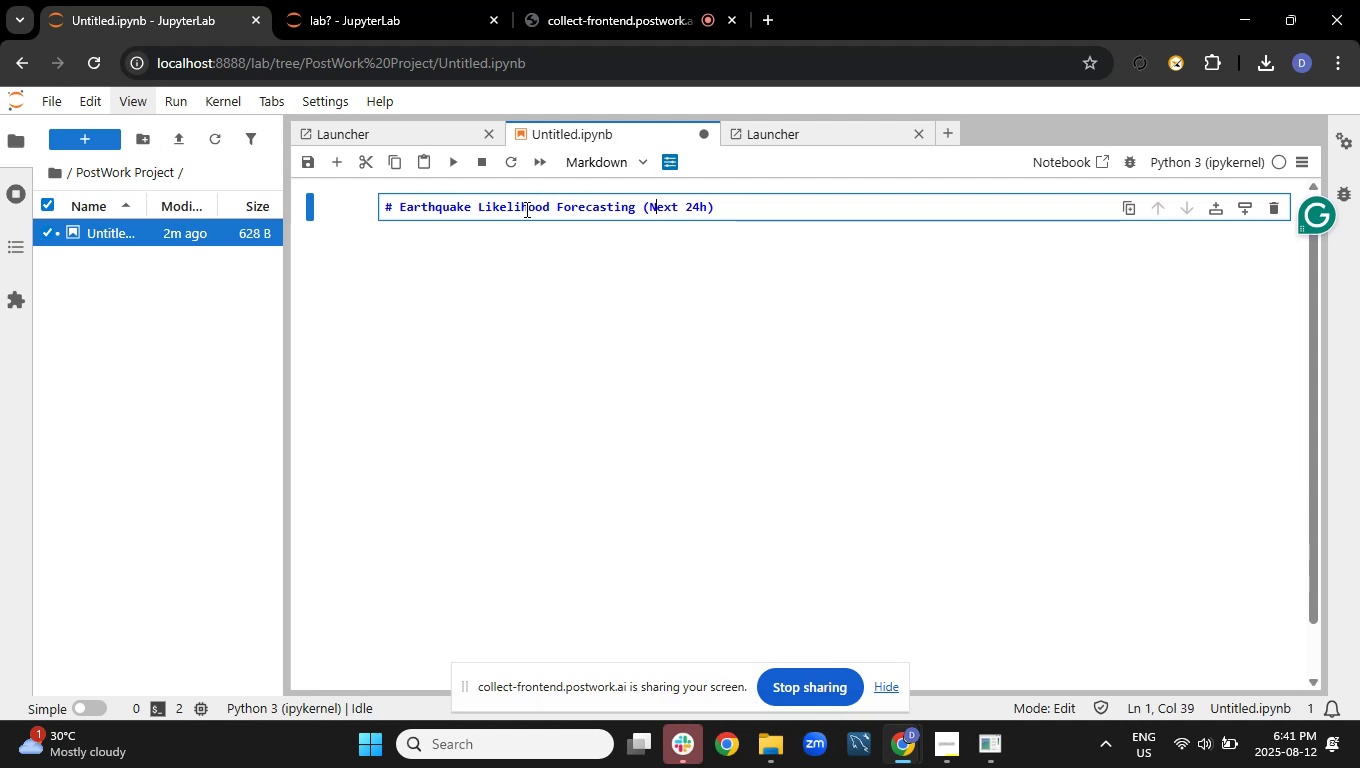 
key(ArrowRight)
 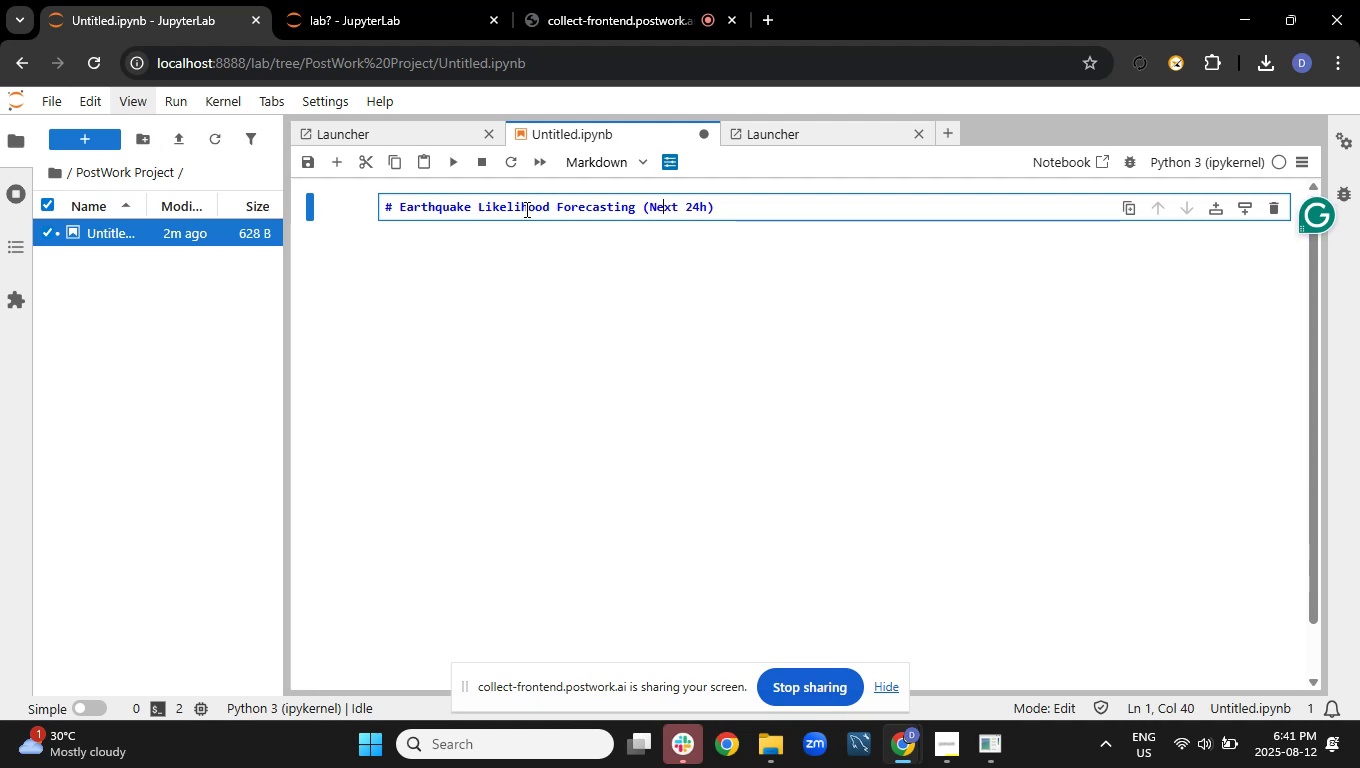 
key(ArrowRight)
 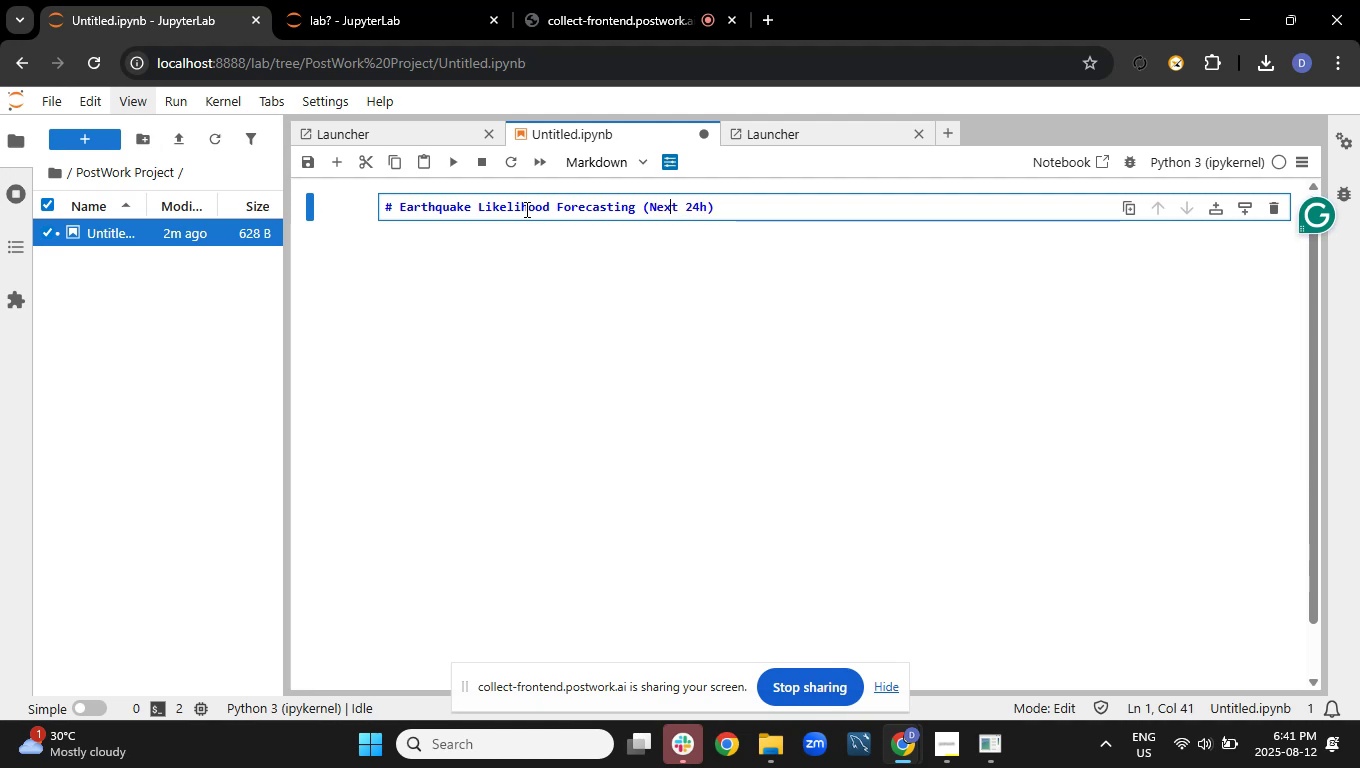 
key(ArrowRight)
 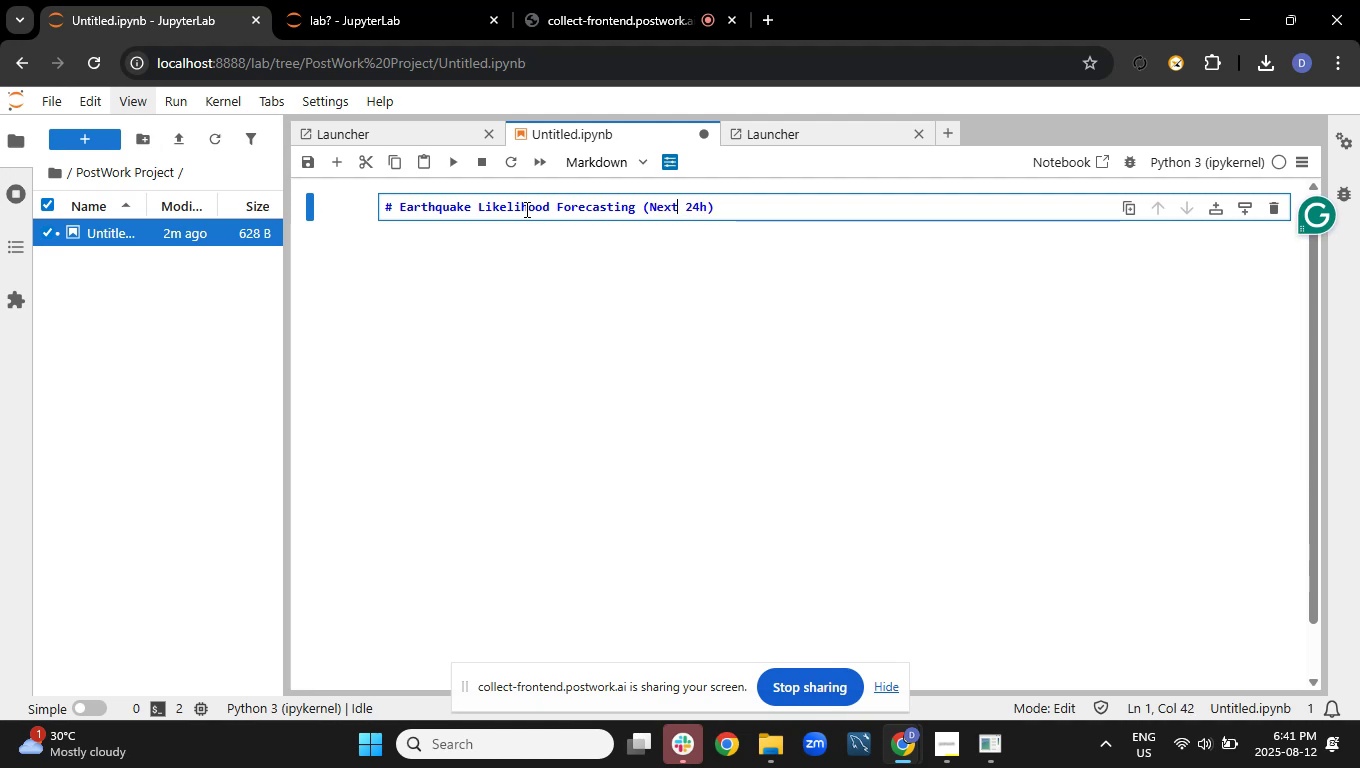 
key(ArrowRight)
 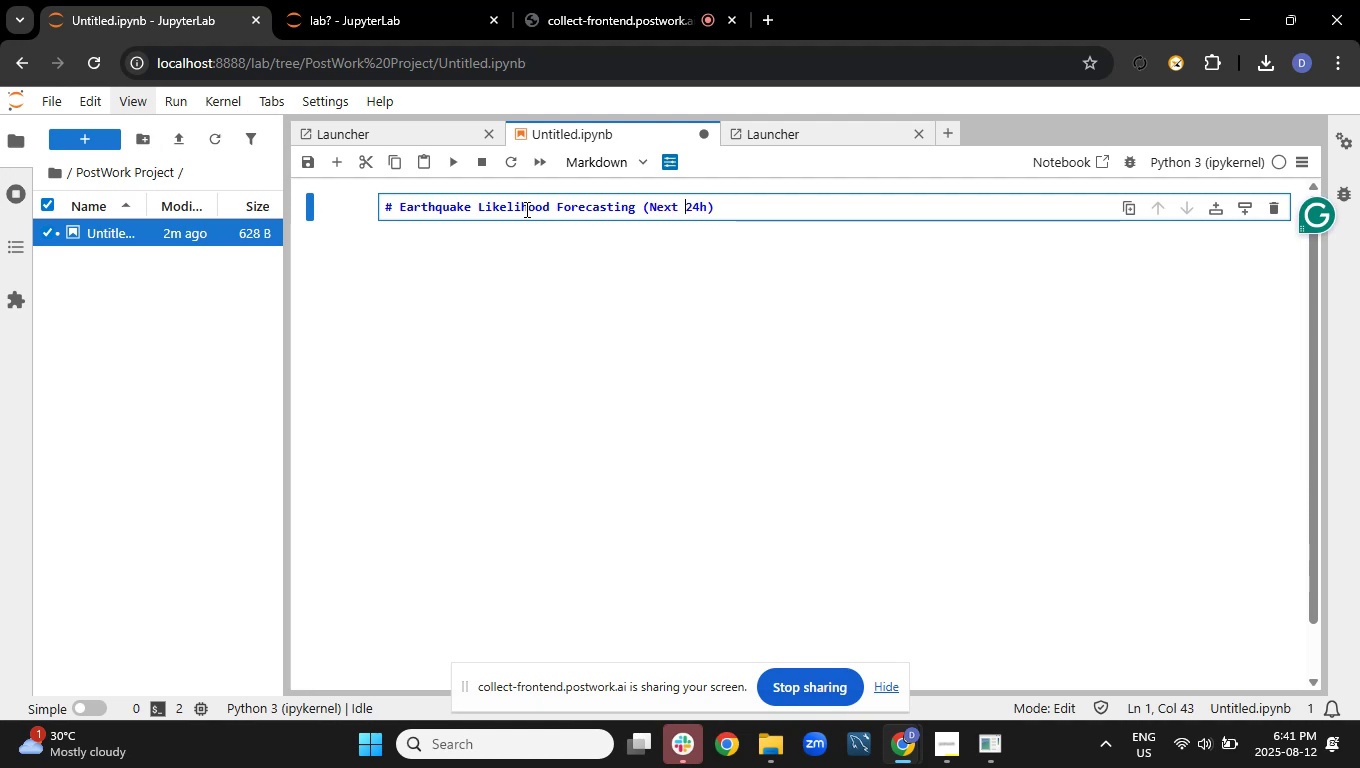 
key(ArrowRight)
 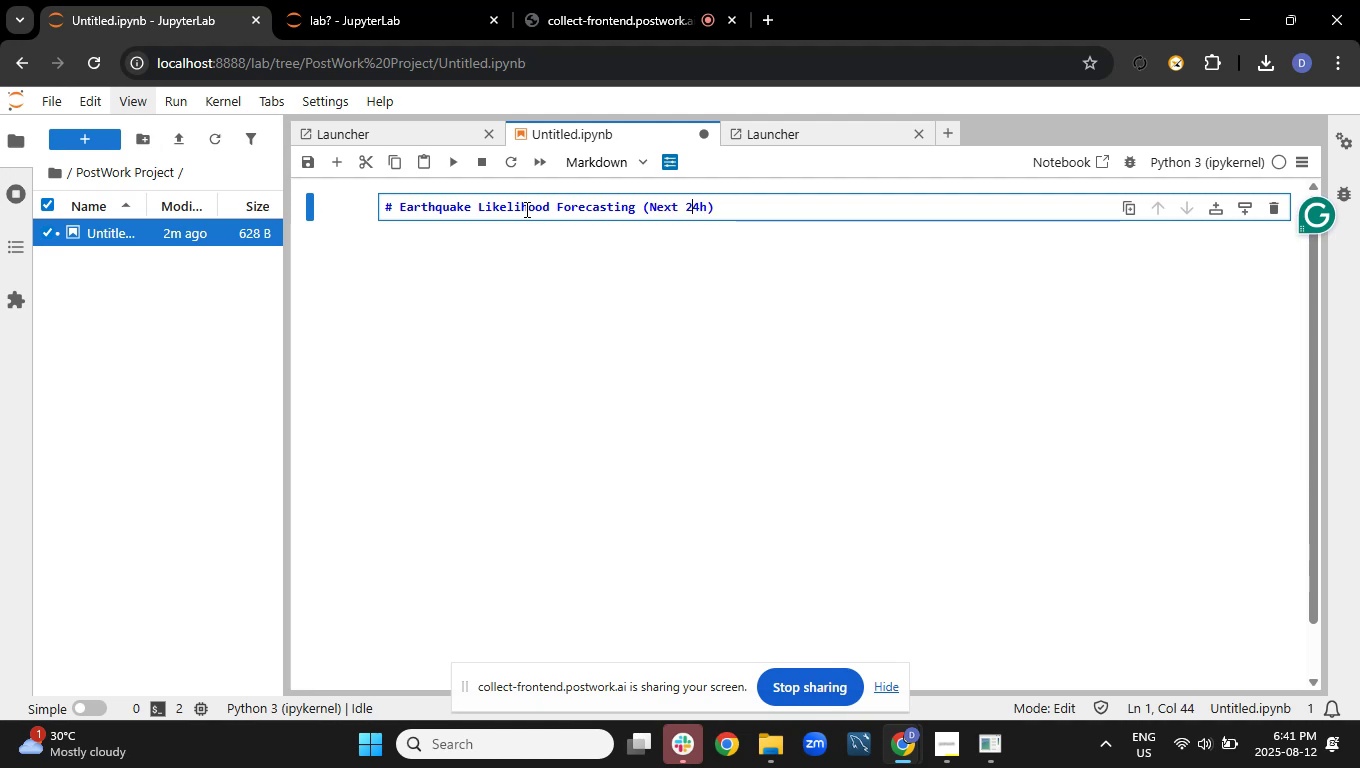 
key(ArrowRight)
 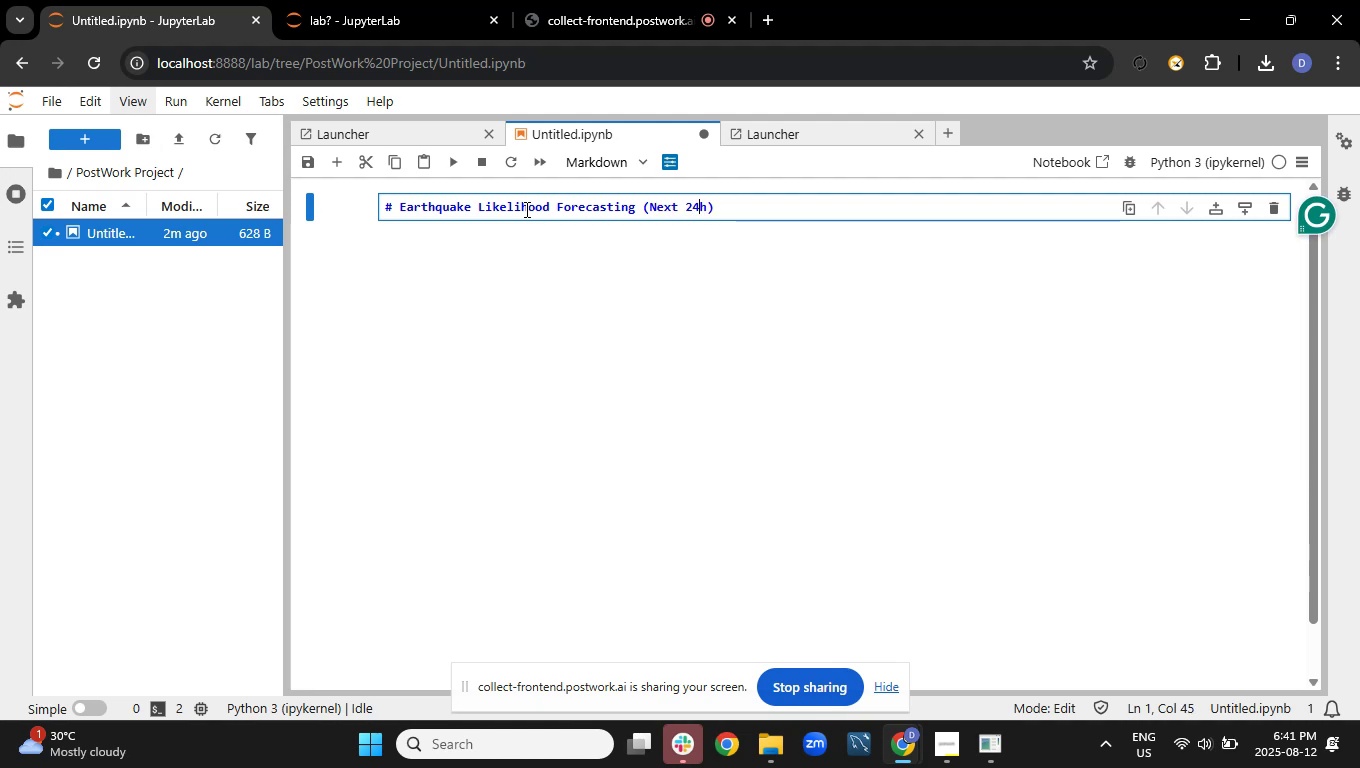 
key(ArrowRight)
 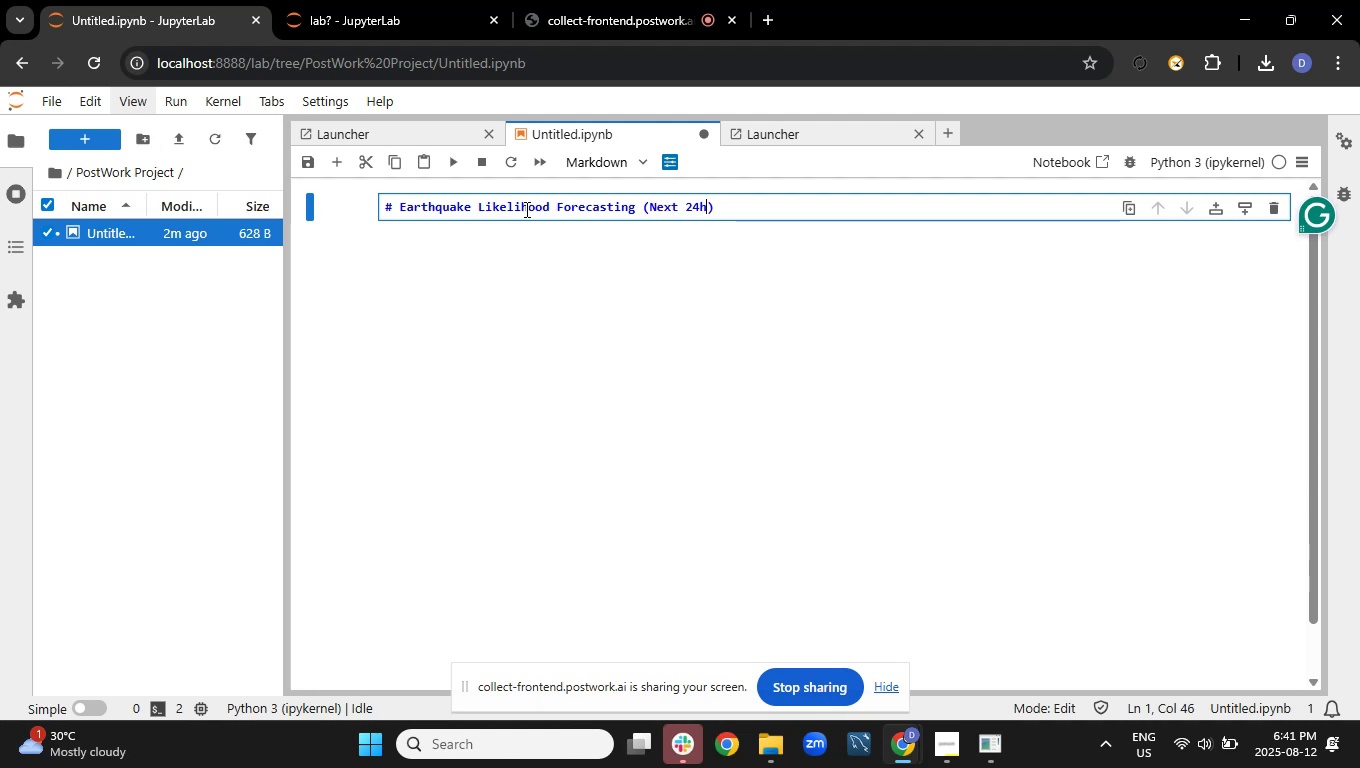 
key(ArrowRight)
 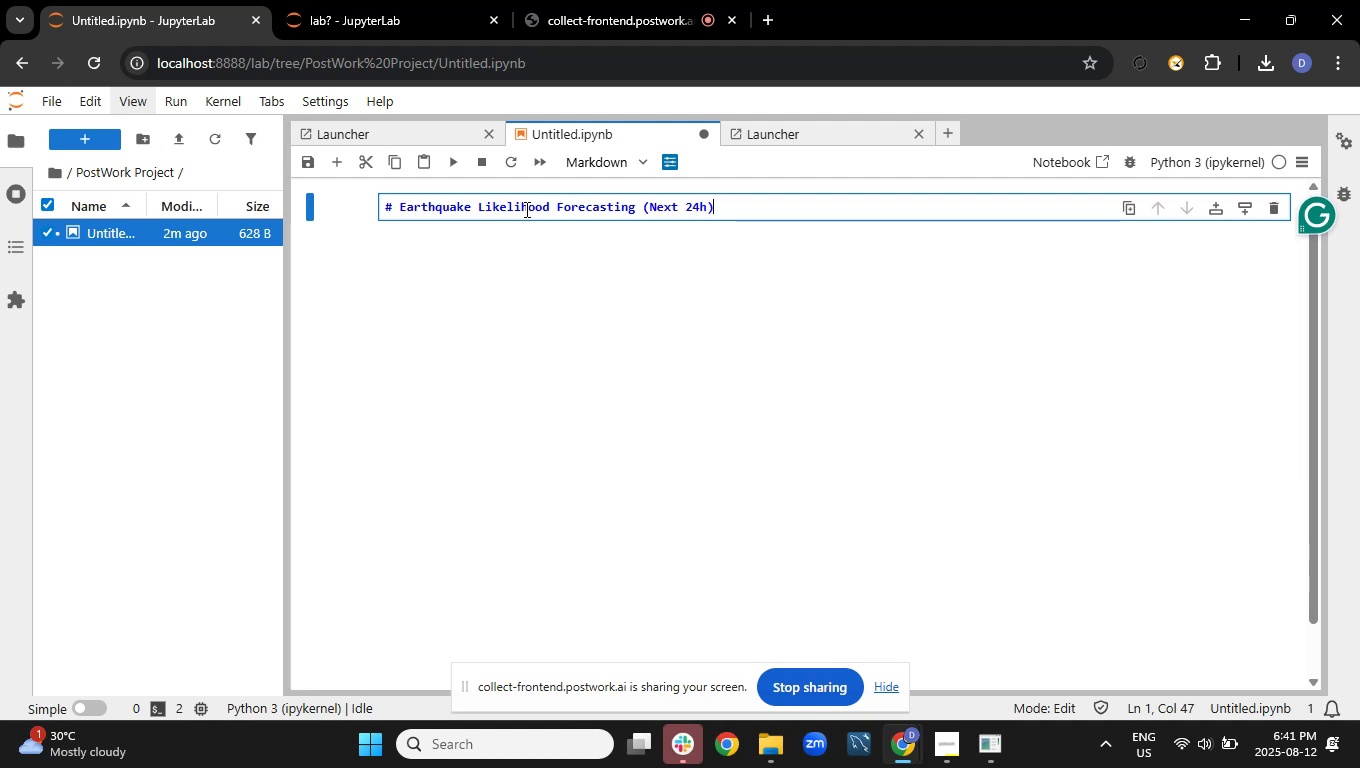 
key(ArrowRight)
 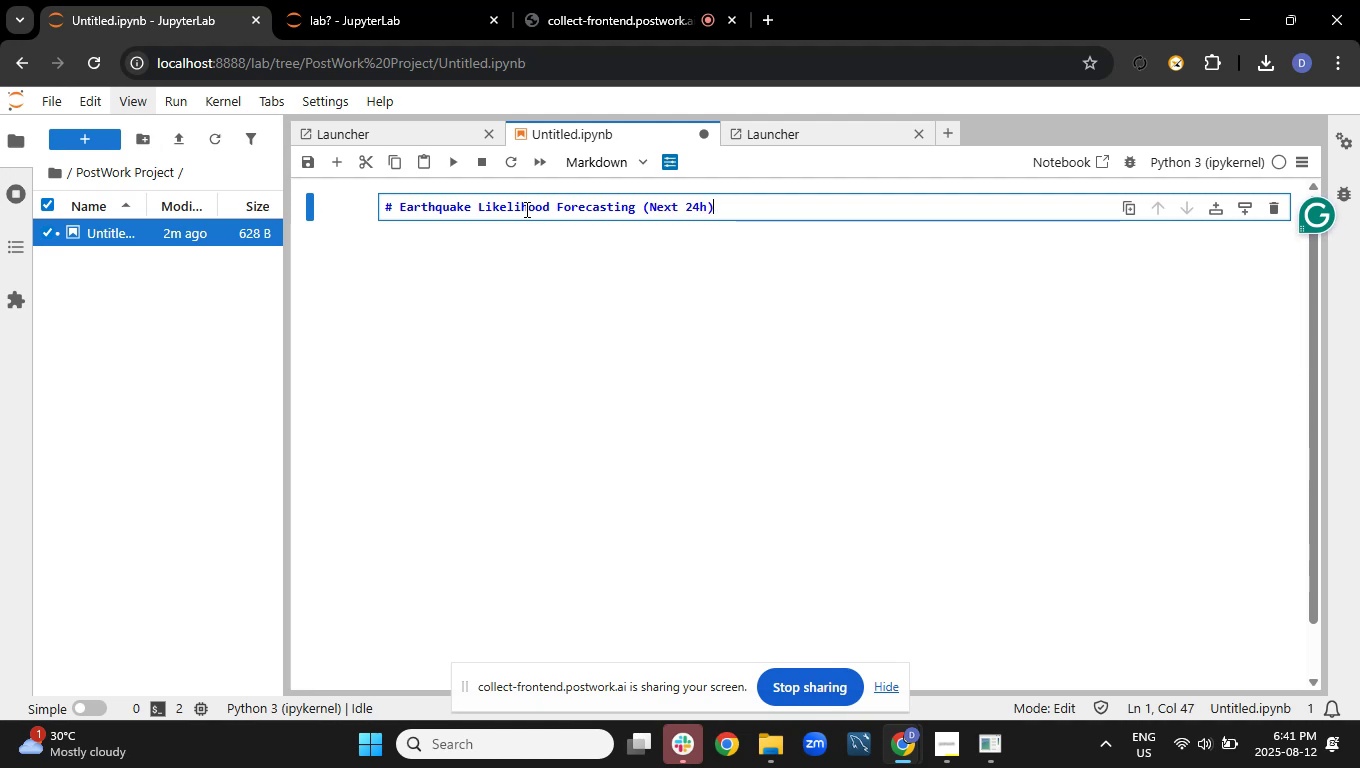 
key(Enter)
 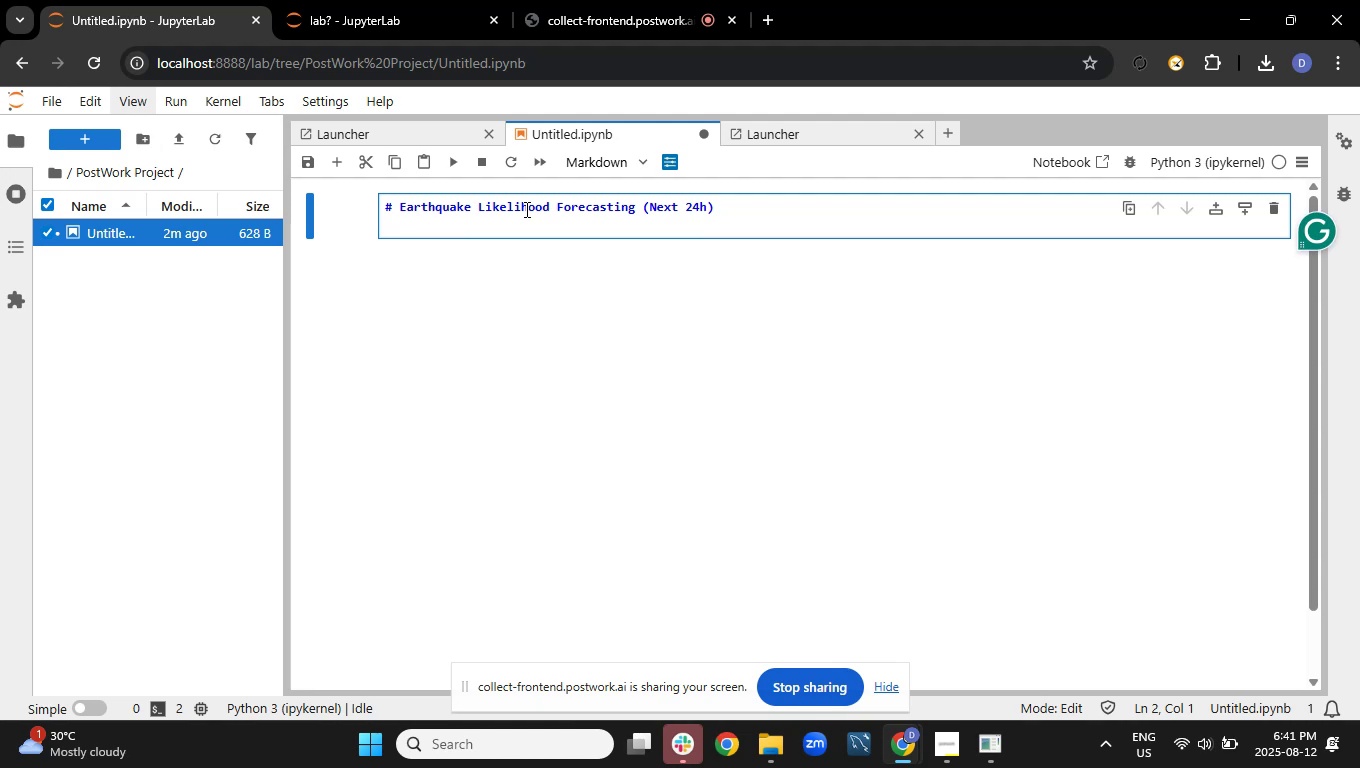 
type(**Goal: ** Probability of >M3.0 event per 0.)
 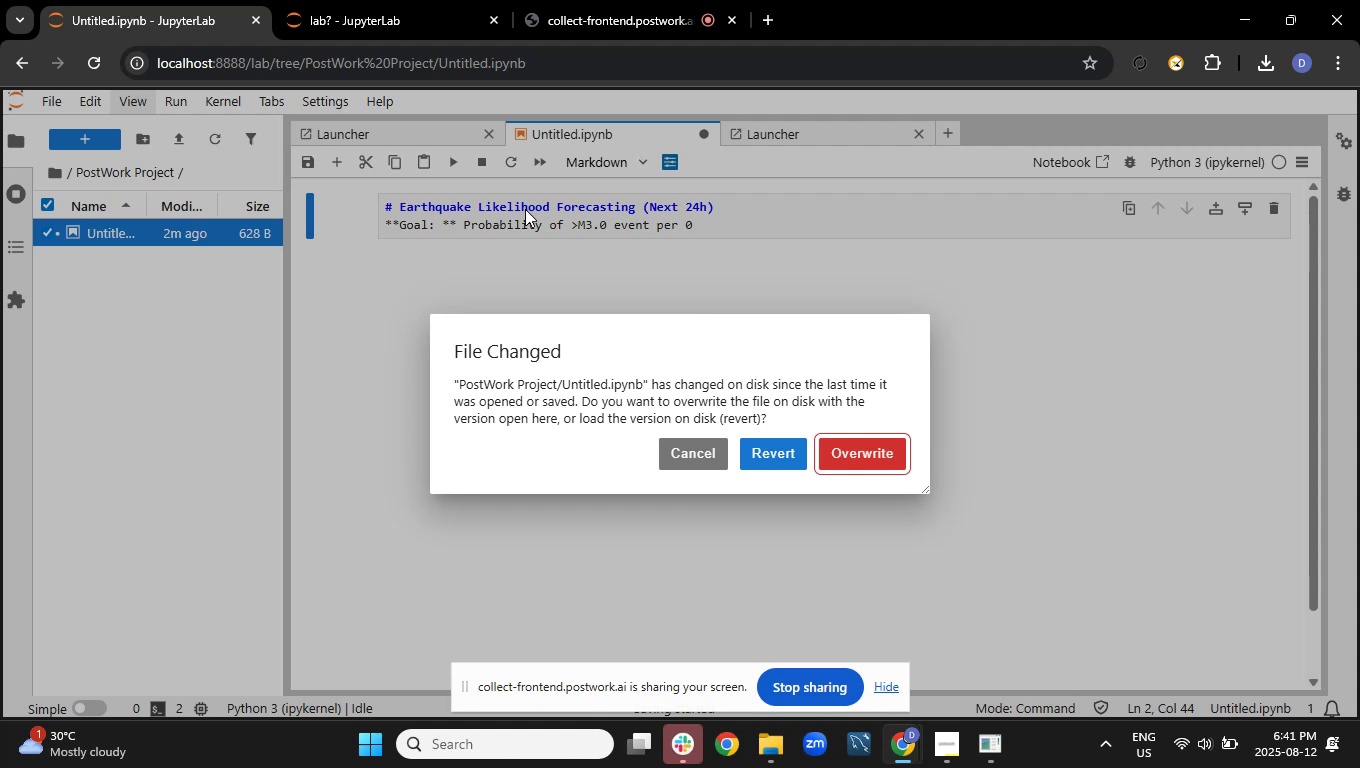 
wait(46.2)
 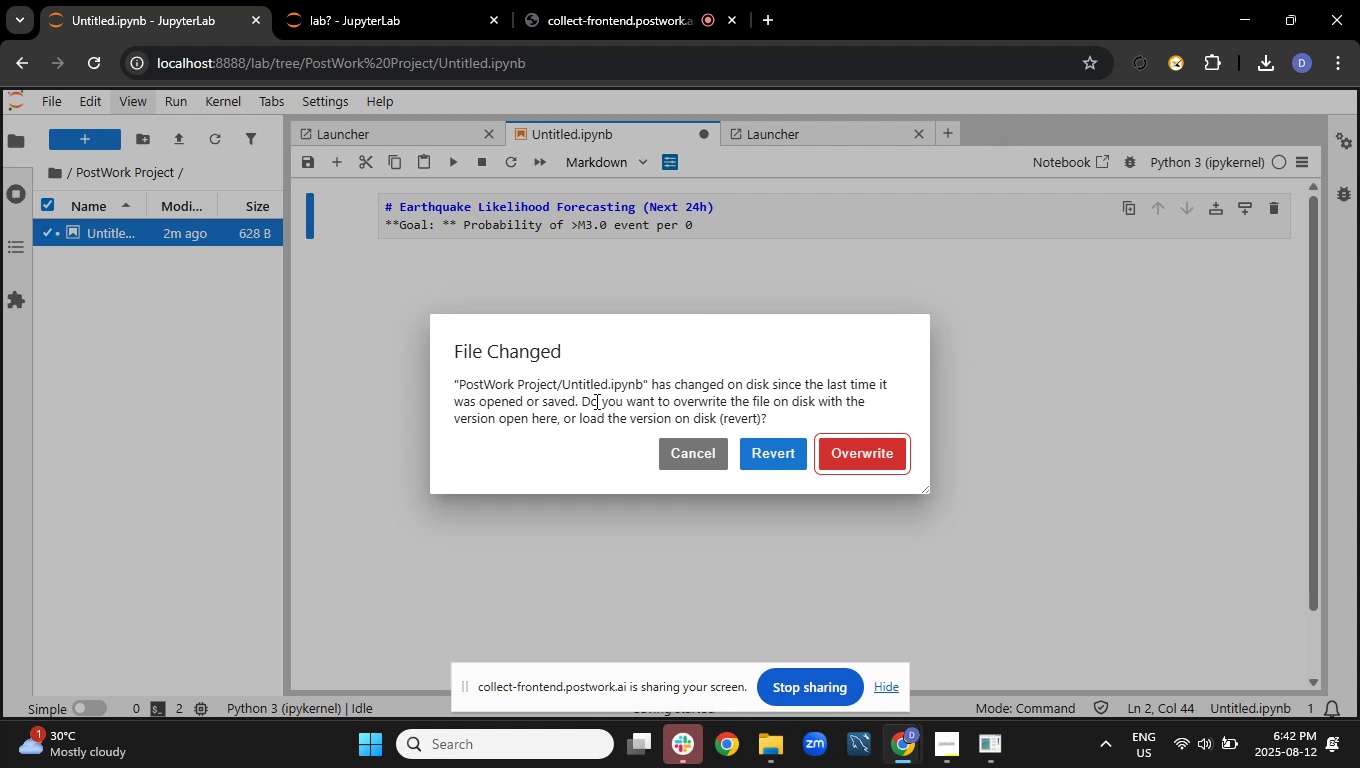 
left_click([881, 467])
 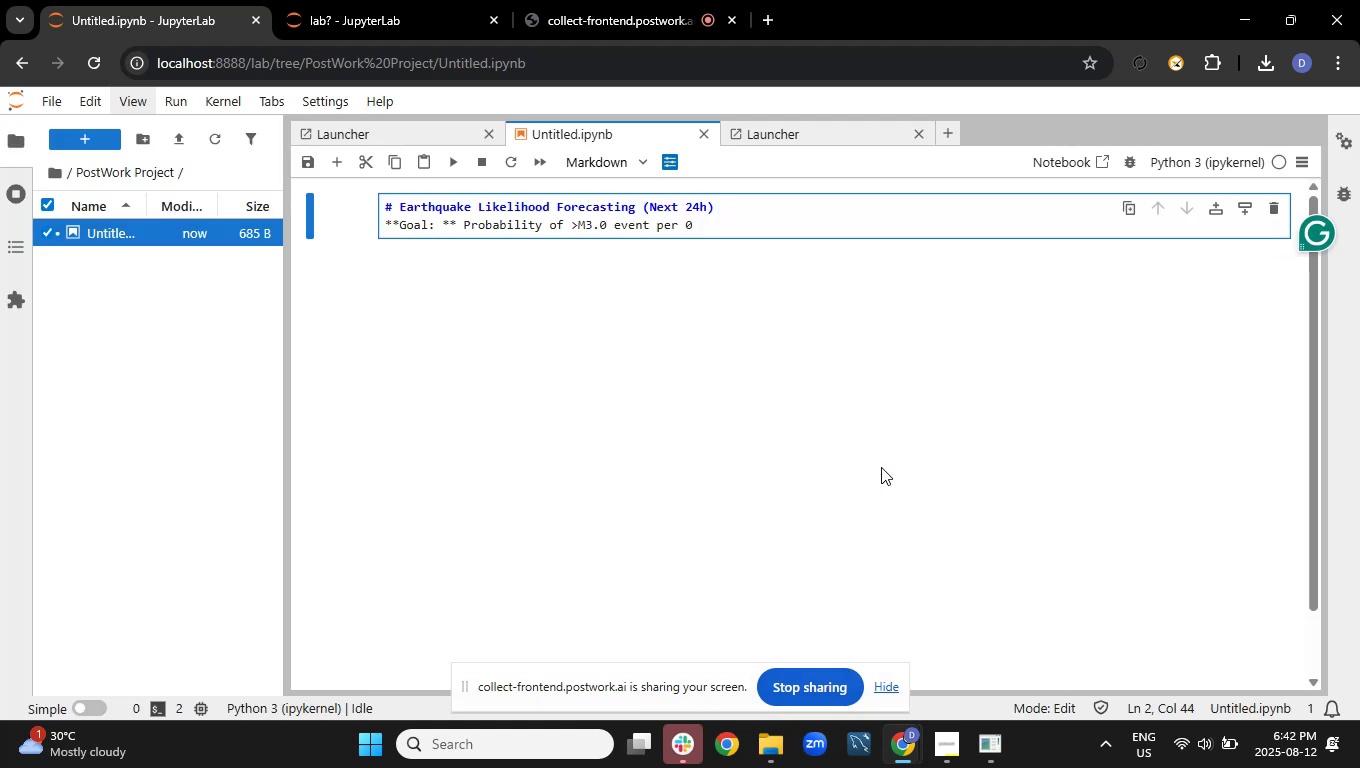 
wait(8.42)
 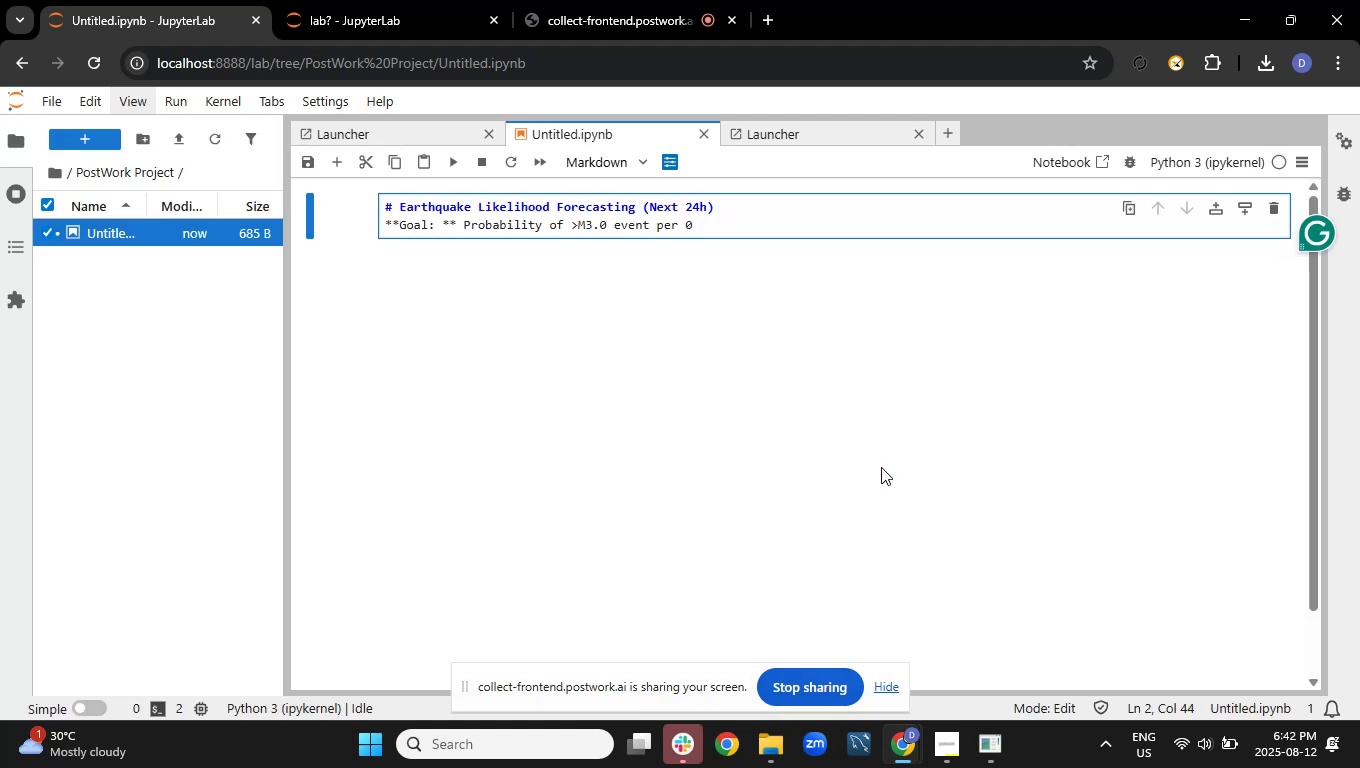 
type(.25)
 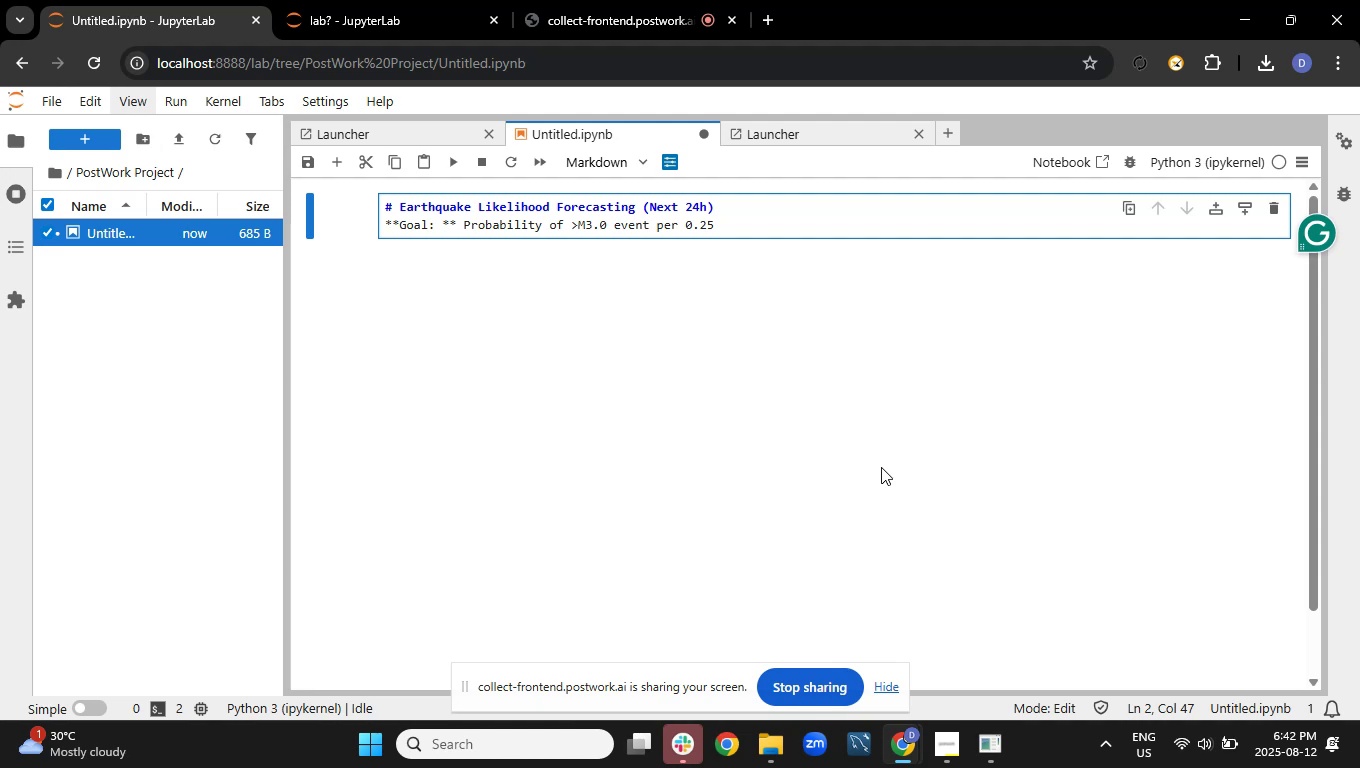 
wait(6.47)
 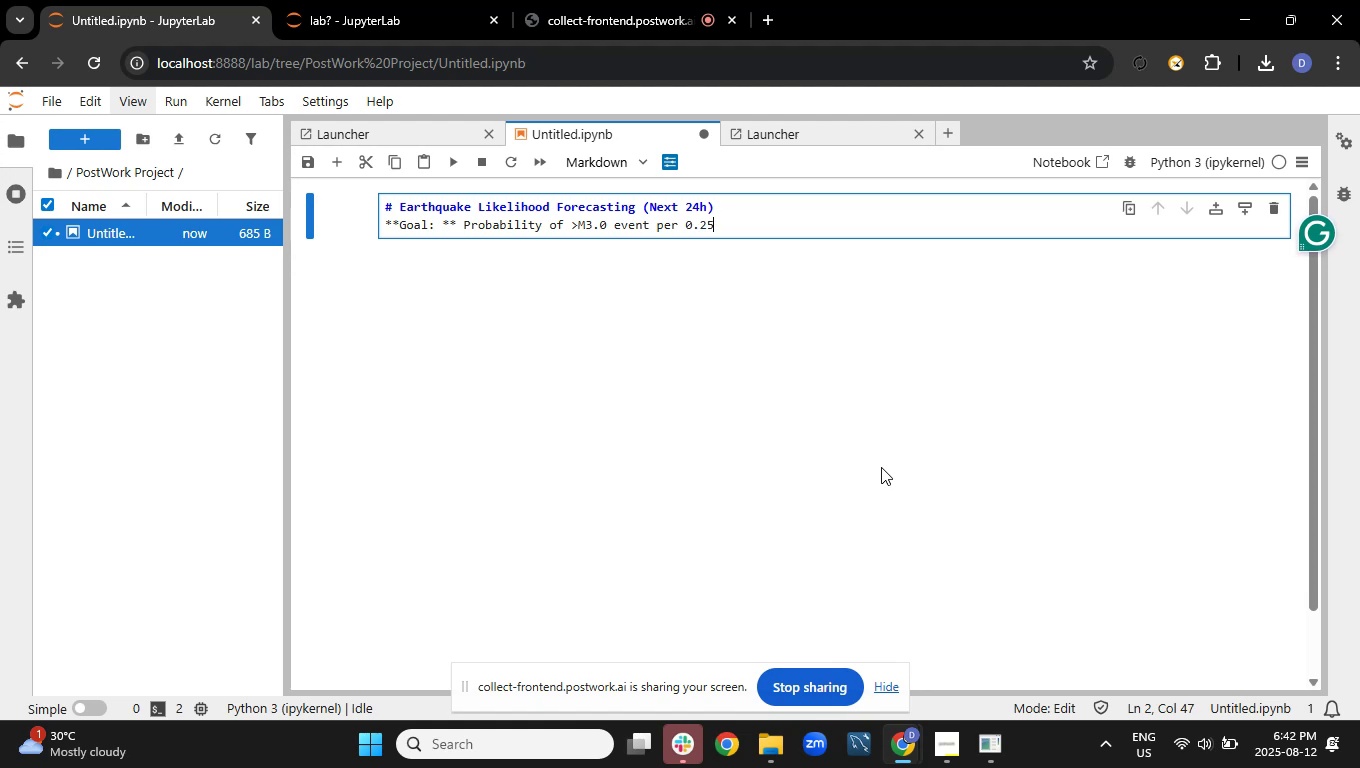 
type( degree grid cell using USGS catalog.)
 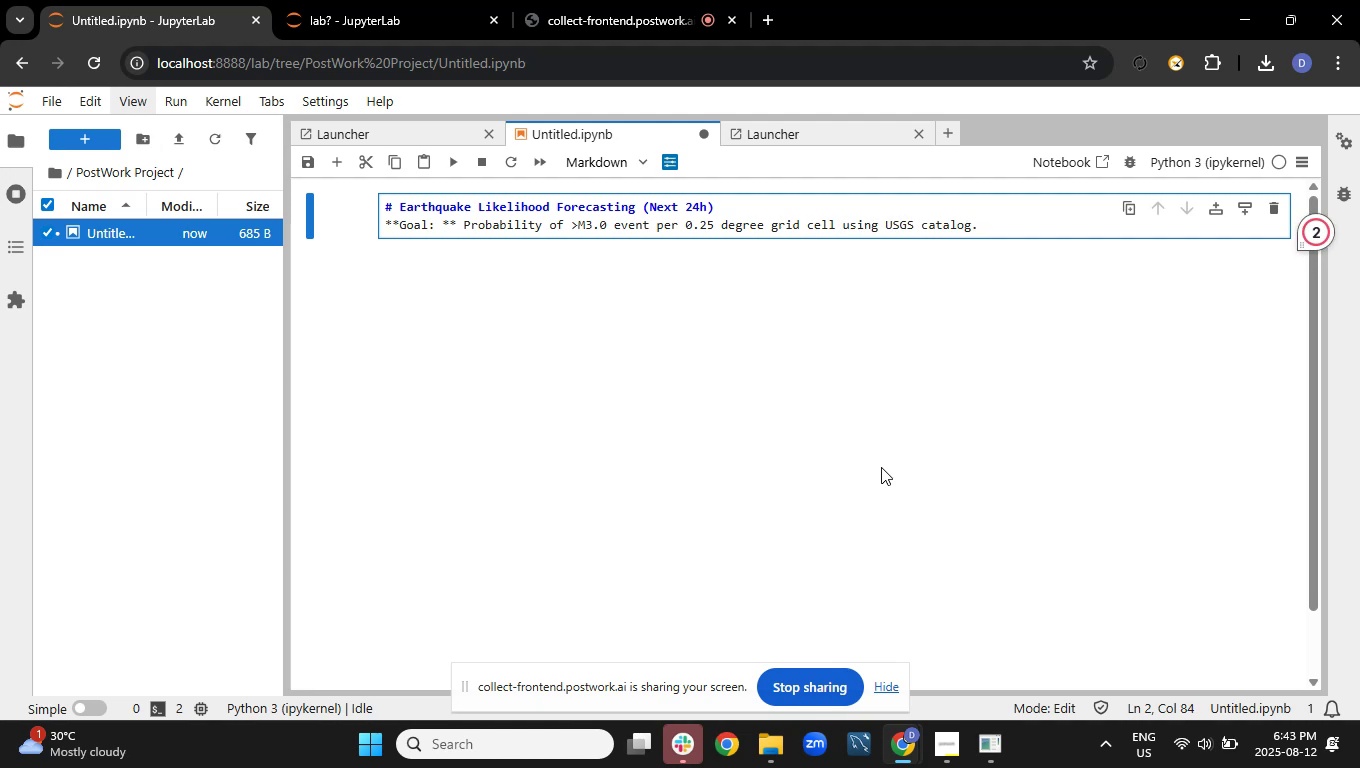 
key(Shift+Enter)
 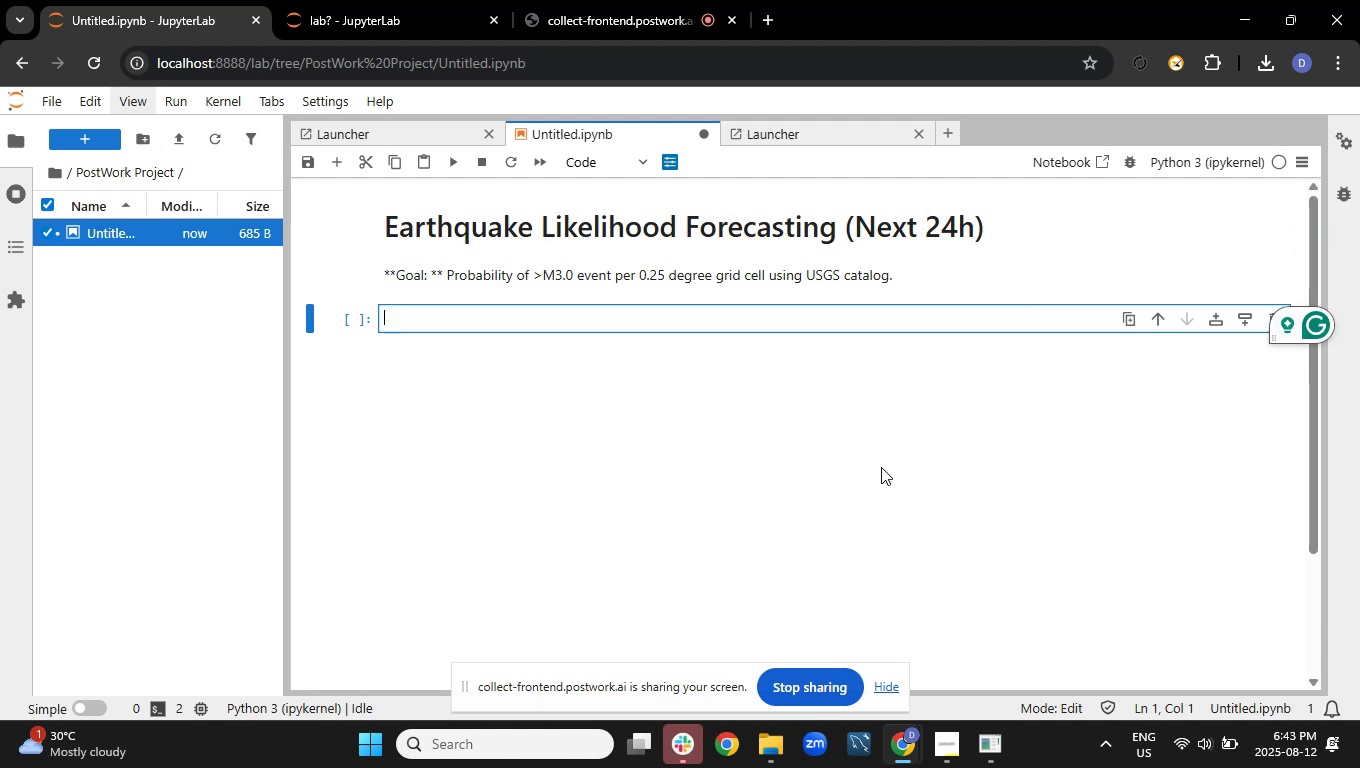 
wait(8.72)
 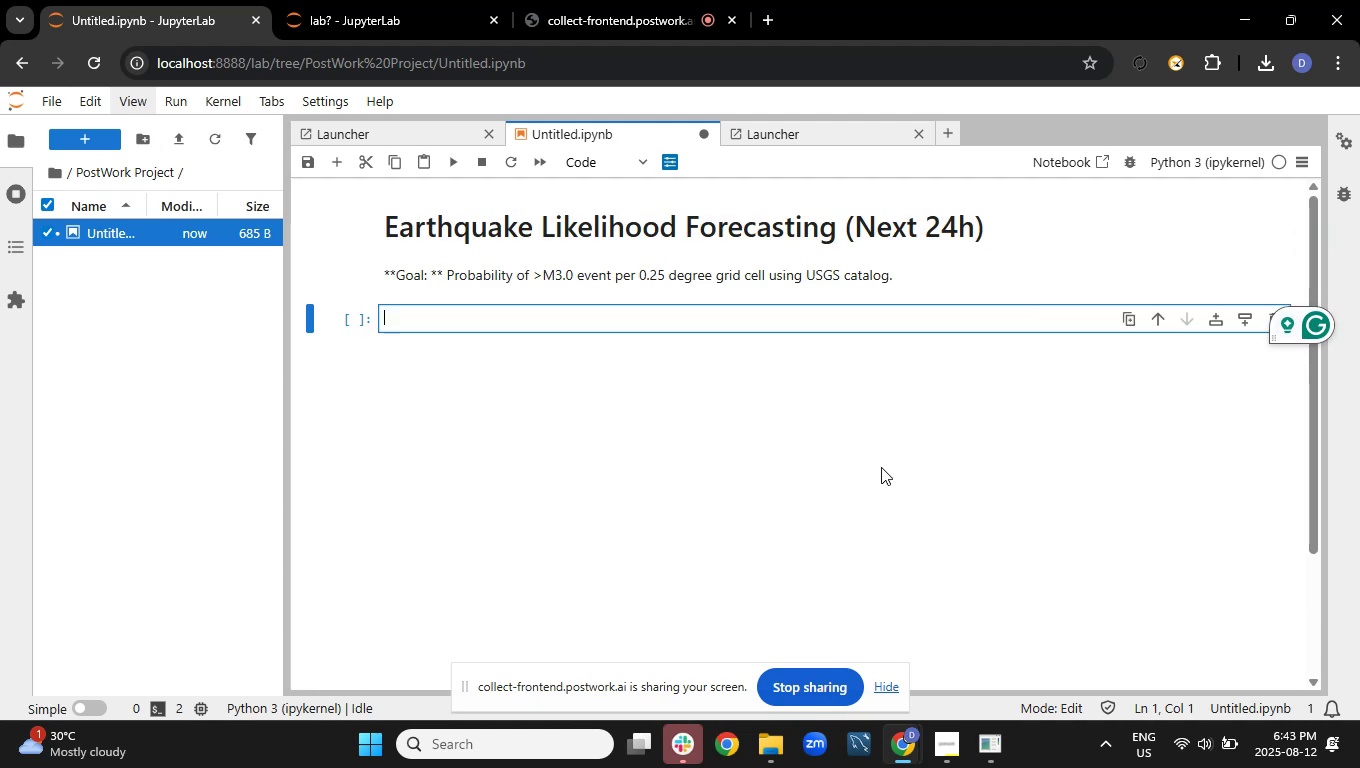 
type(import warnings, math, json)
 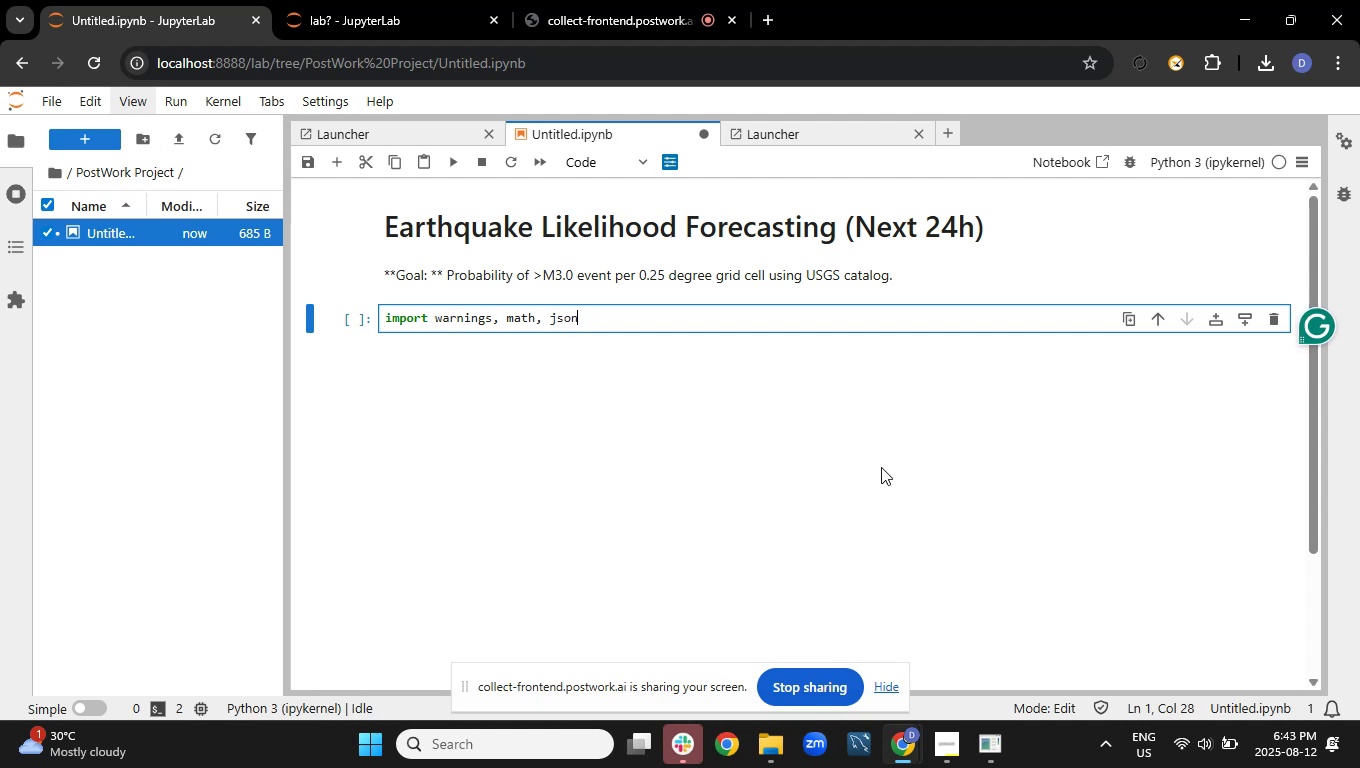 
wait(7.31)
 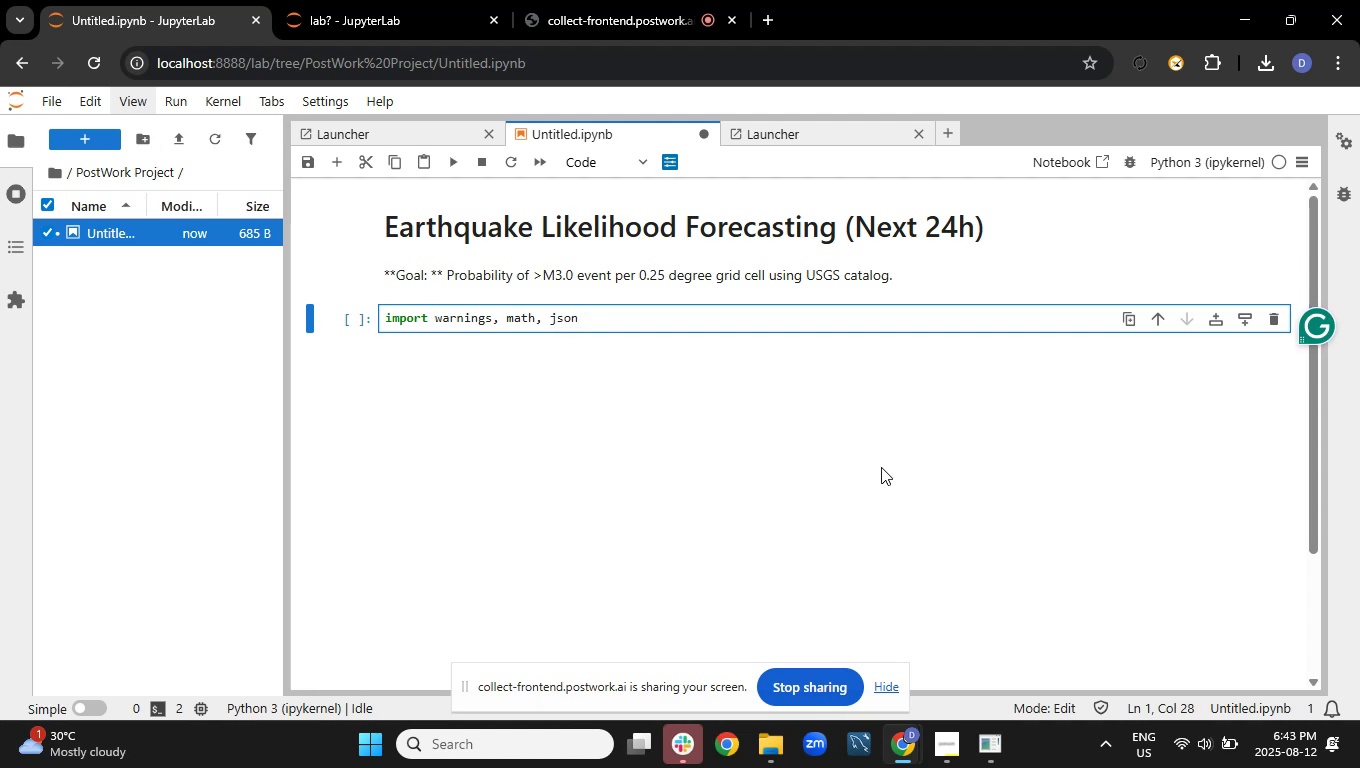 
key(Enter)
 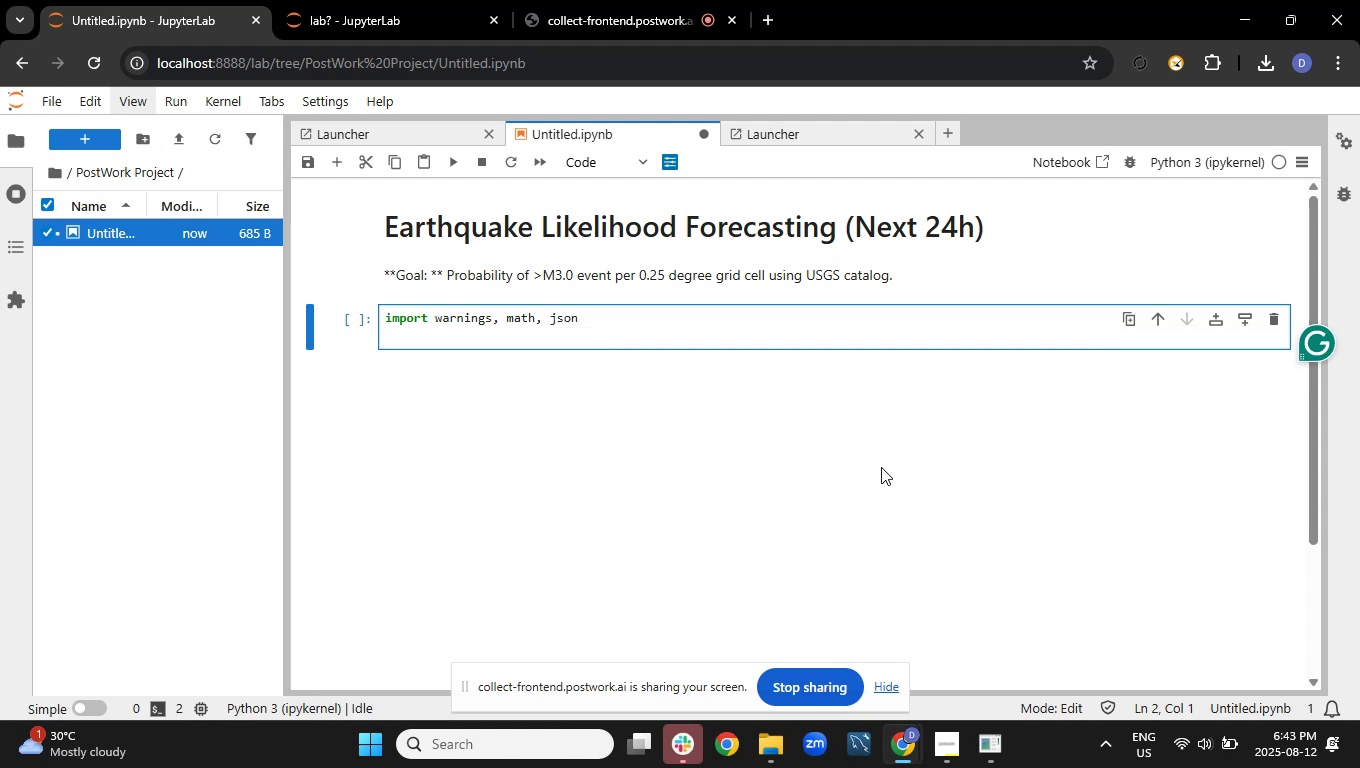 
type(warnings.filterwarnings)
 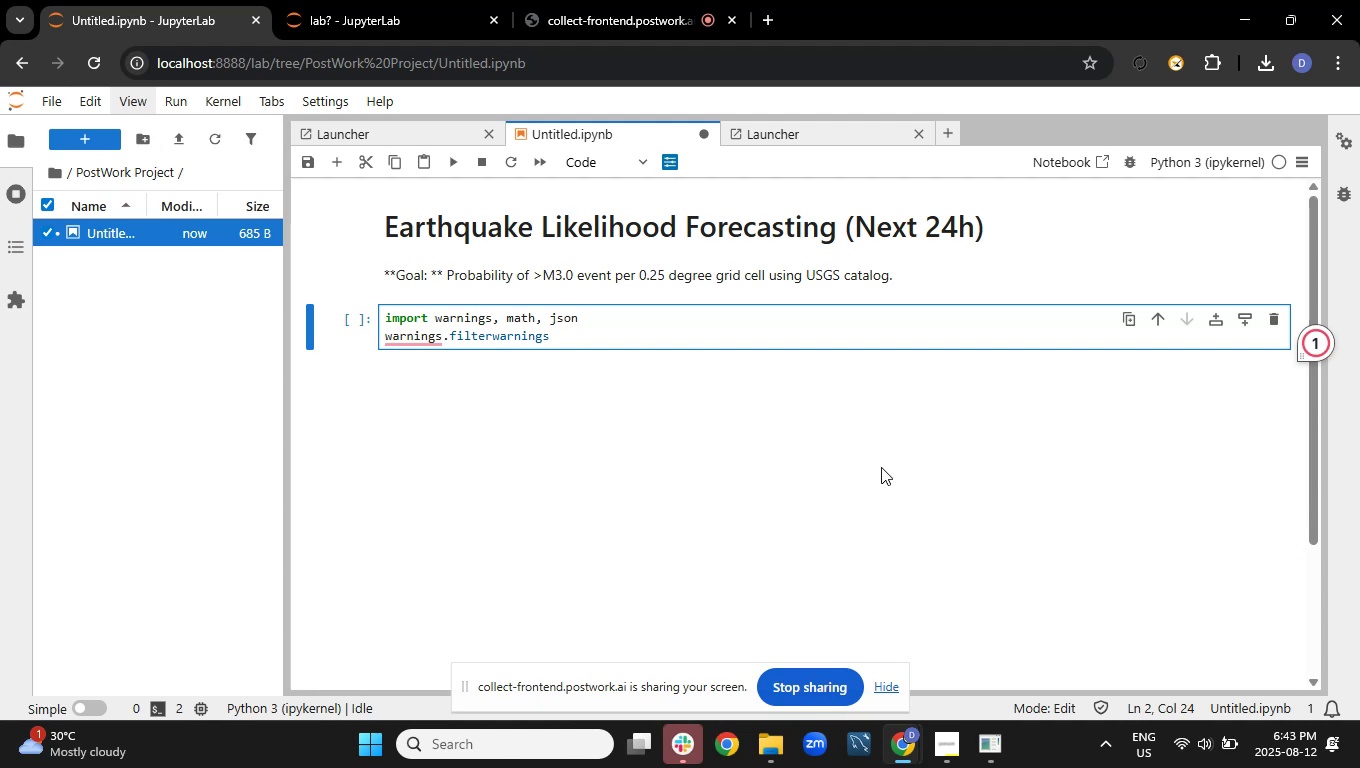 
wait(5.05)
 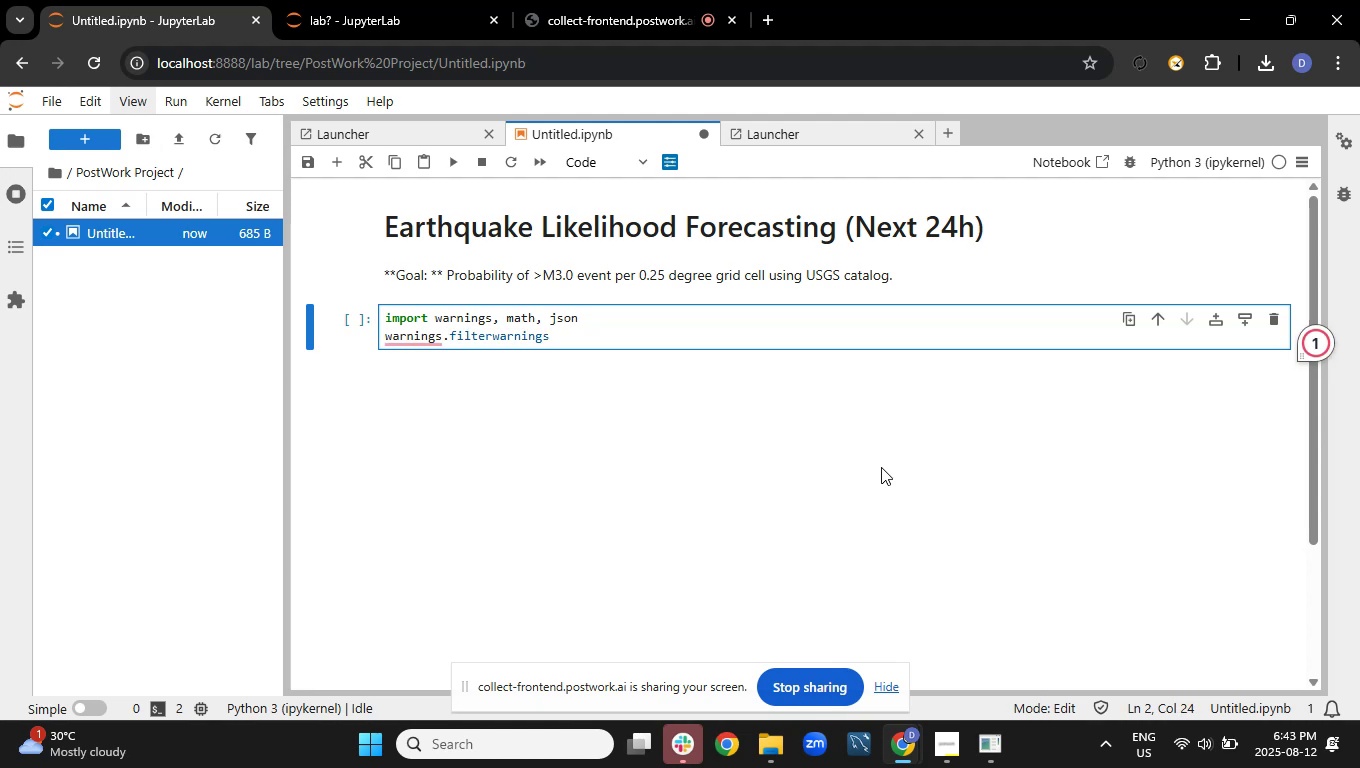 
type(("ignore"))
 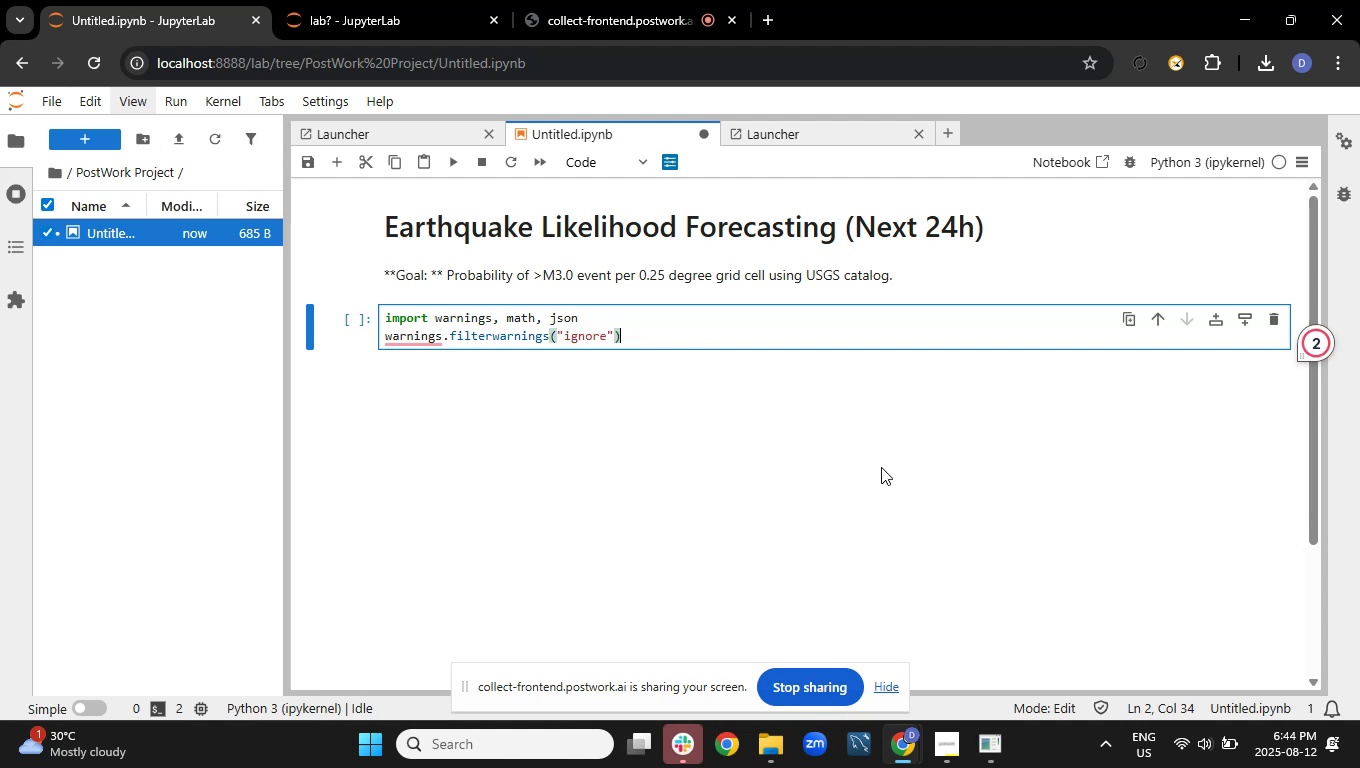 
key(Enter)
 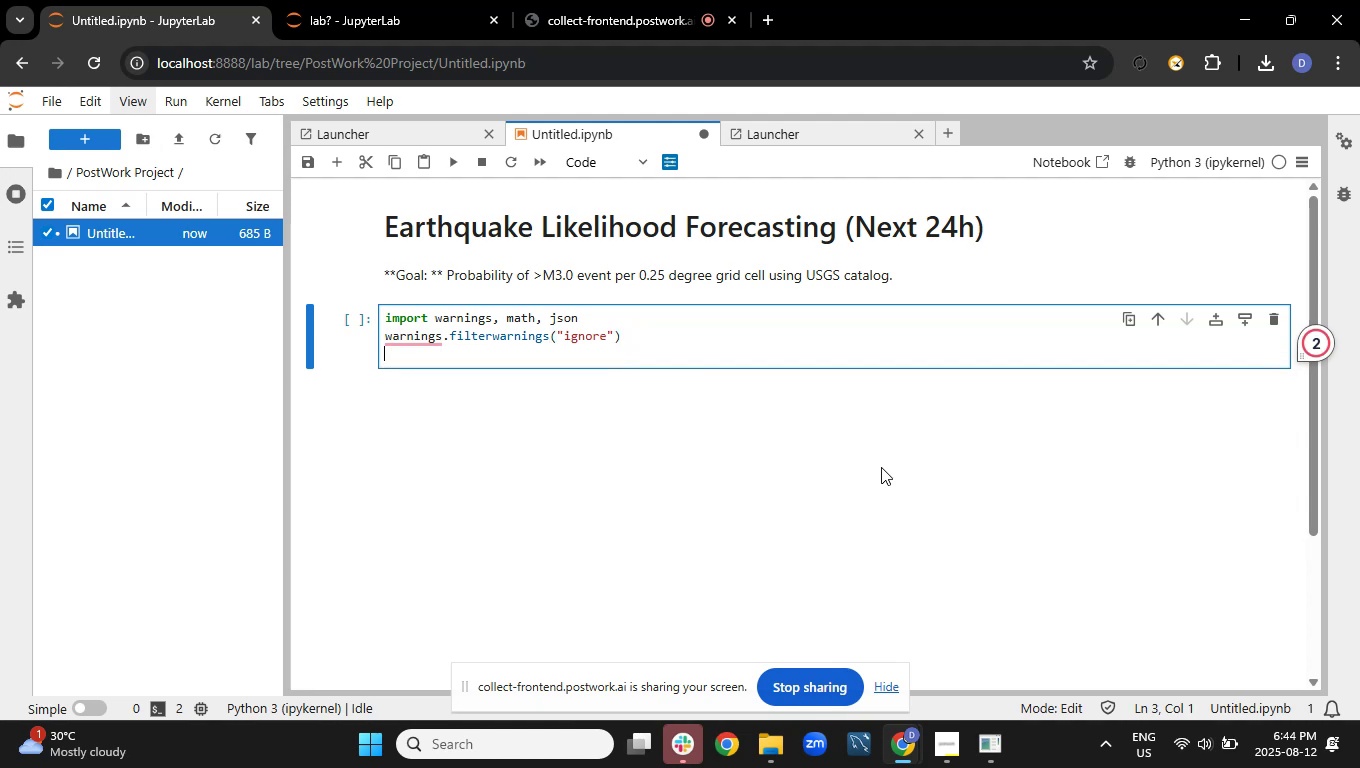 
key(Enter)
 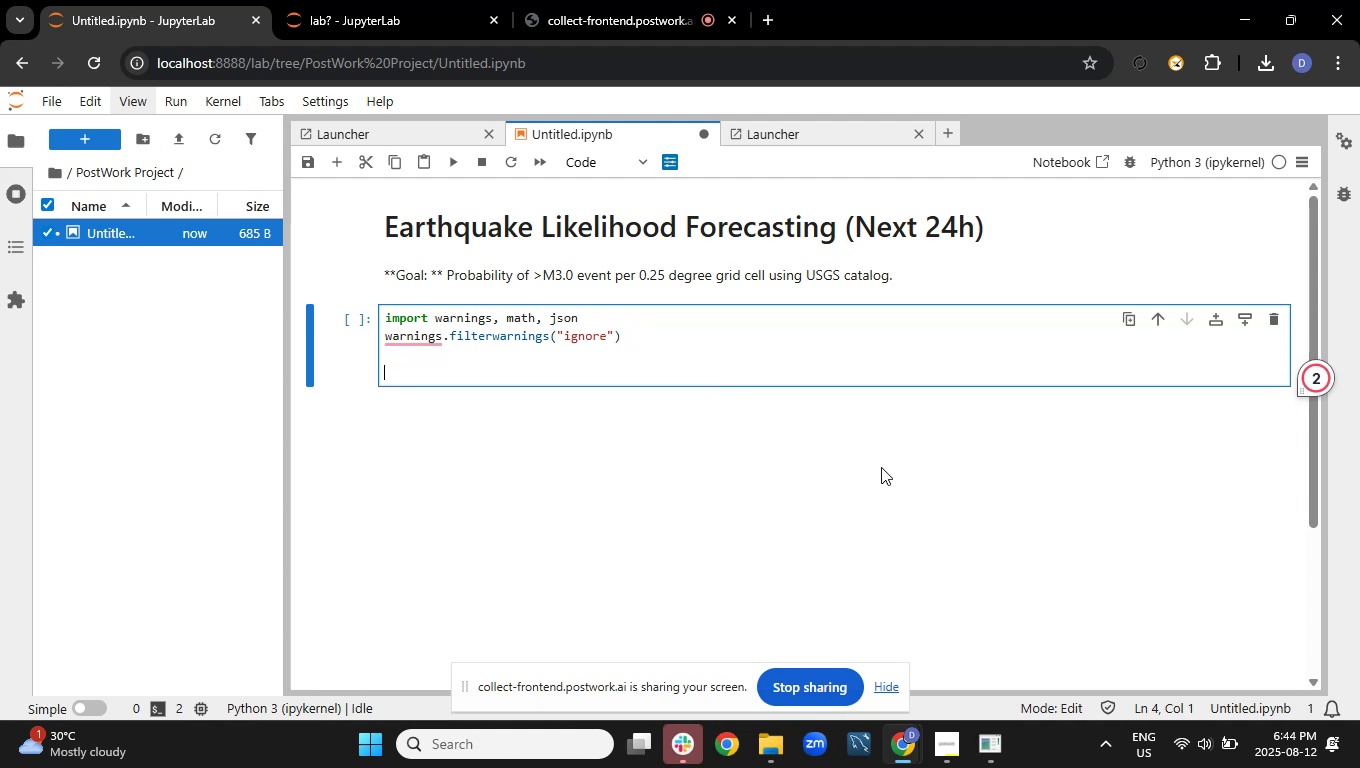 
type(import numpy as np)
 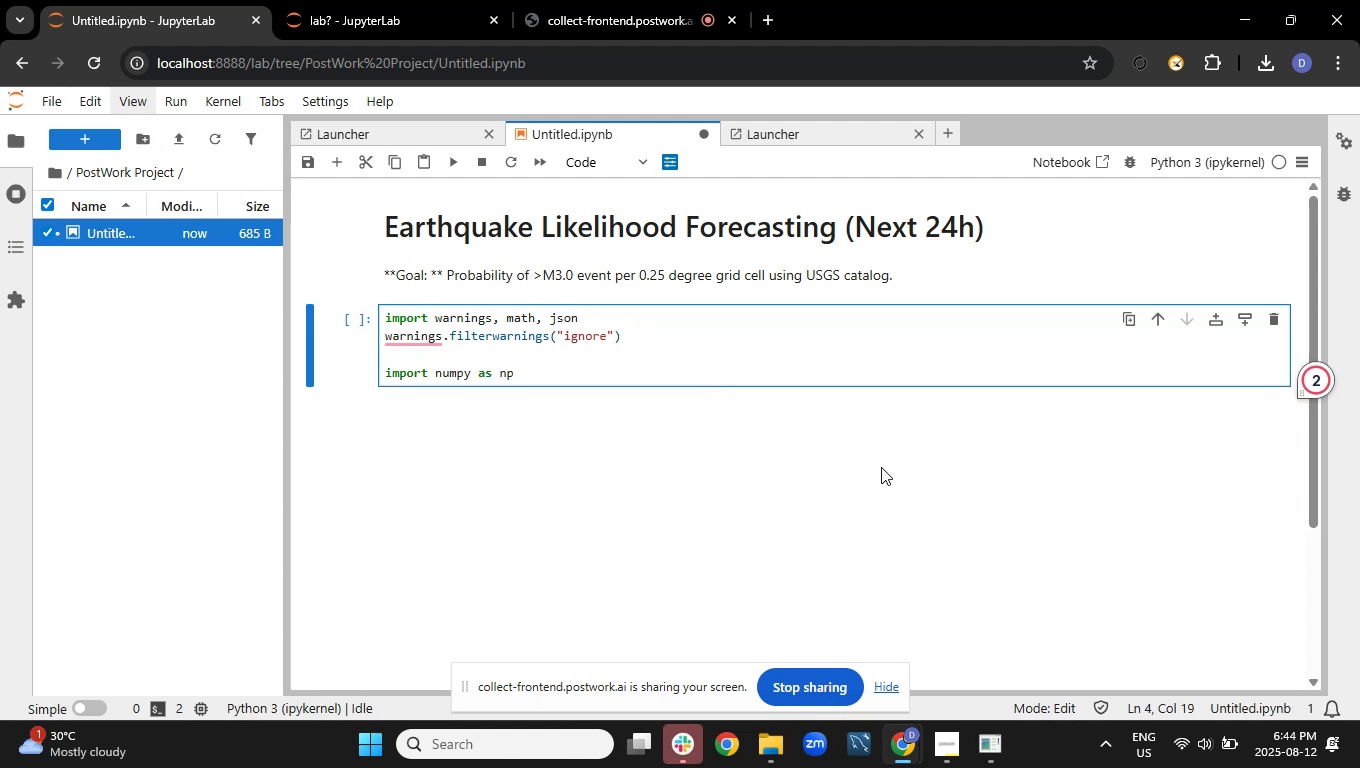 
key(Enter)
 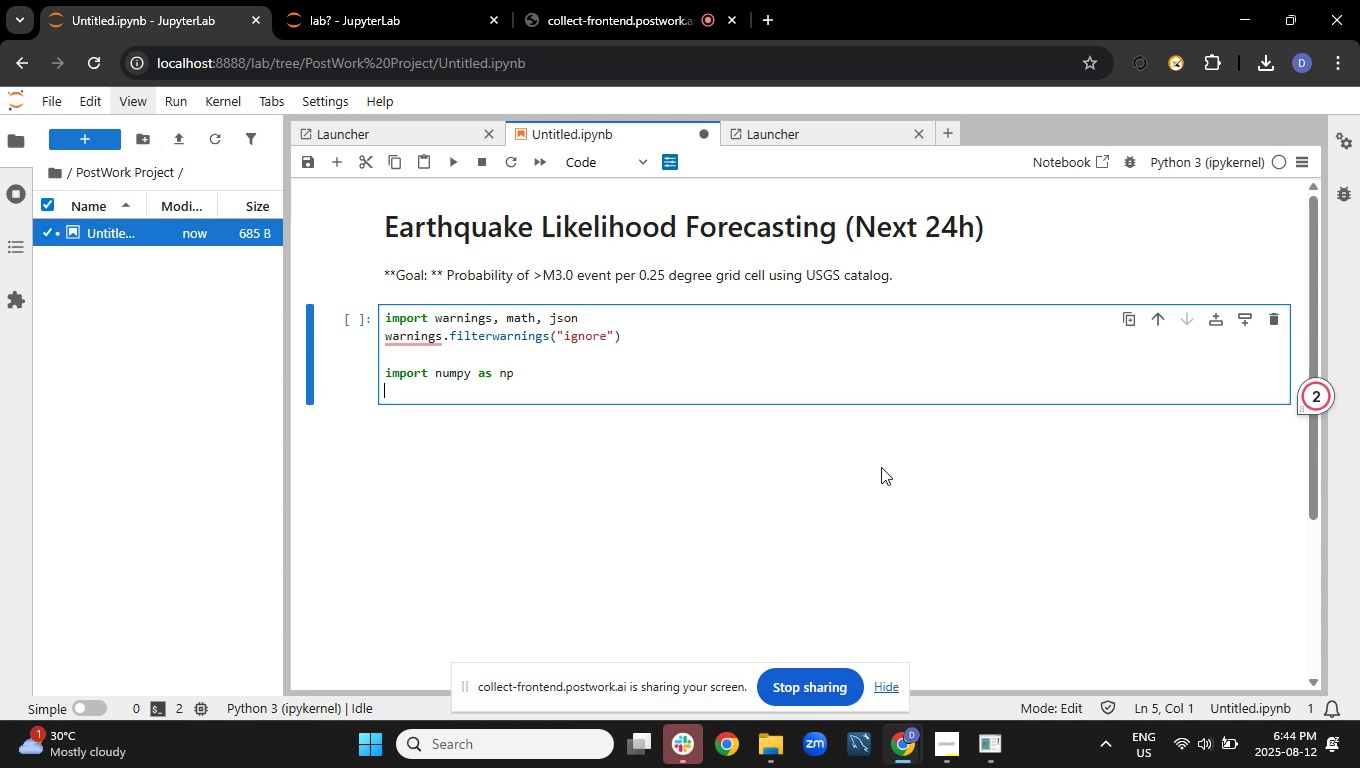 
type(import pandas as pd)
 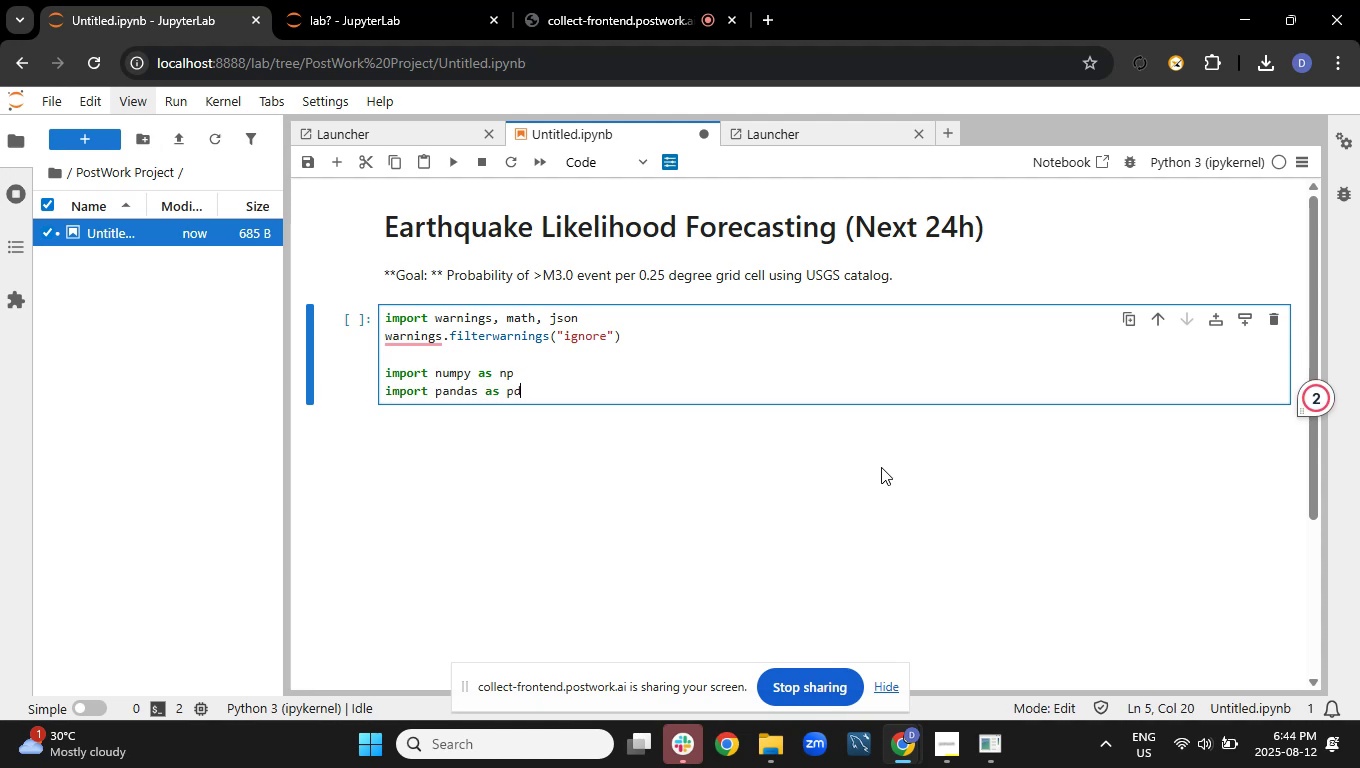 
key(Enter)
 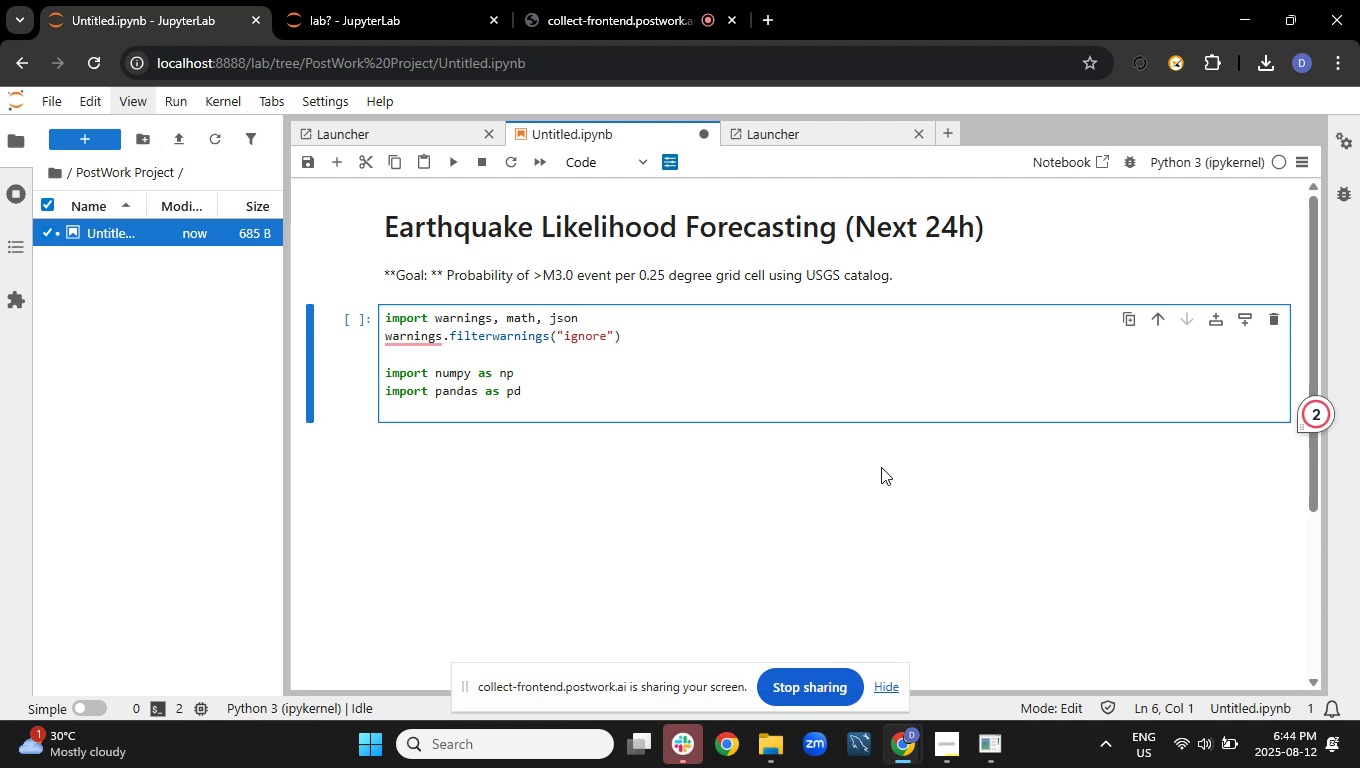 
type(from pathlib import Path)
 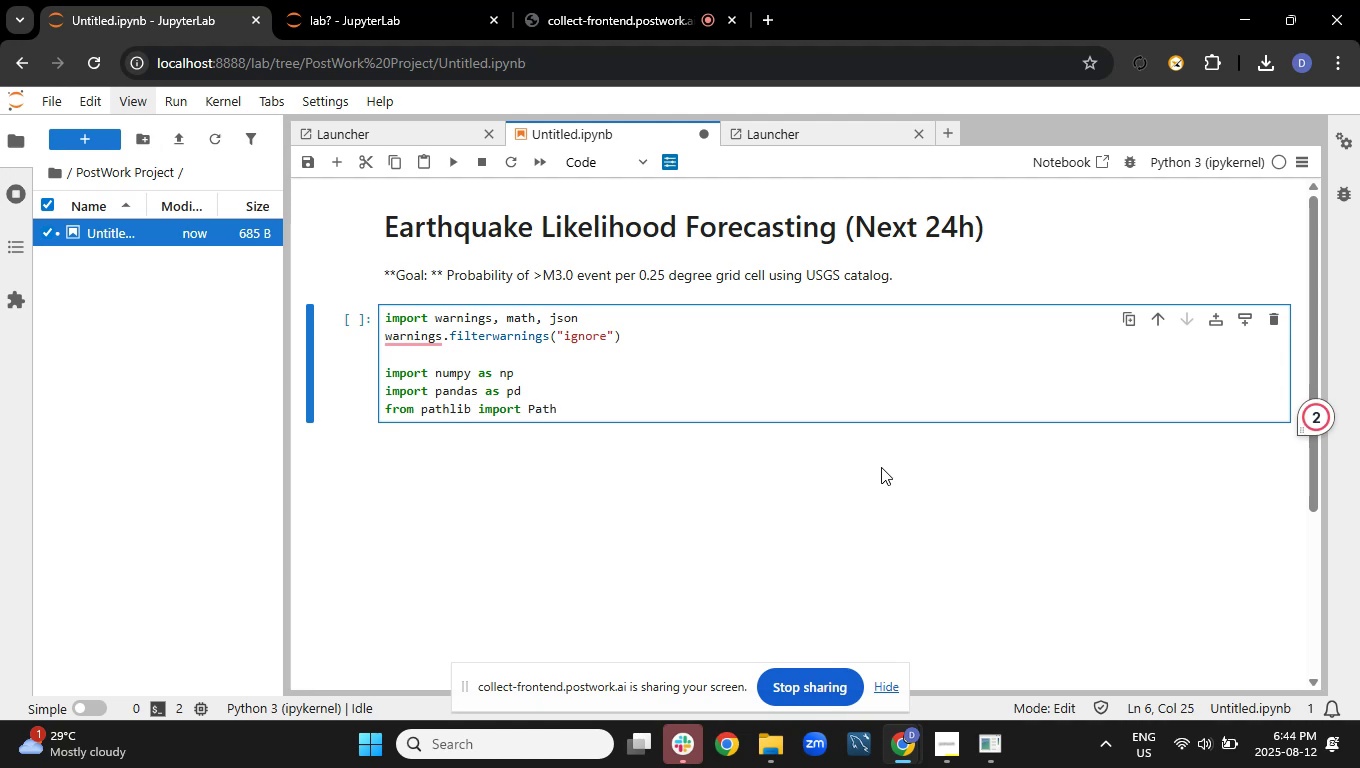 
key(Enter)
 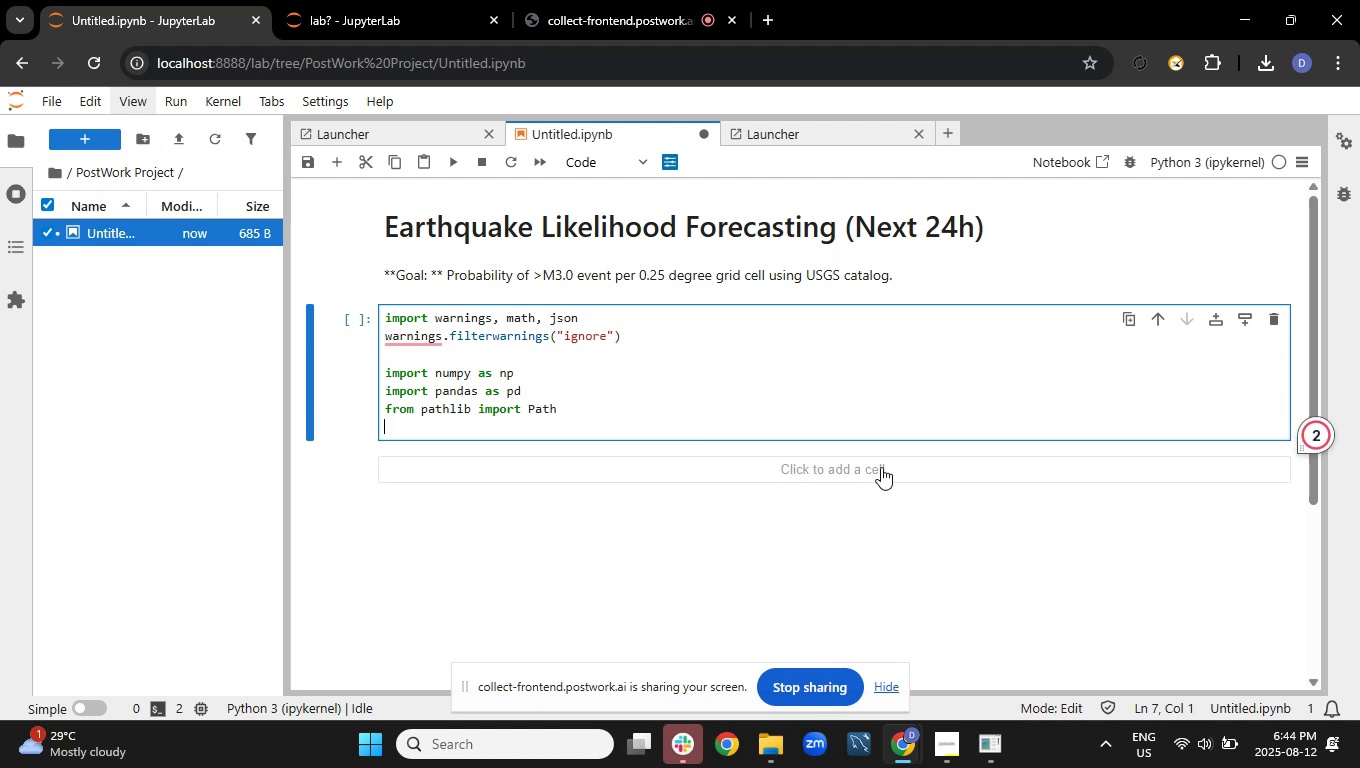 
key(Enter)
 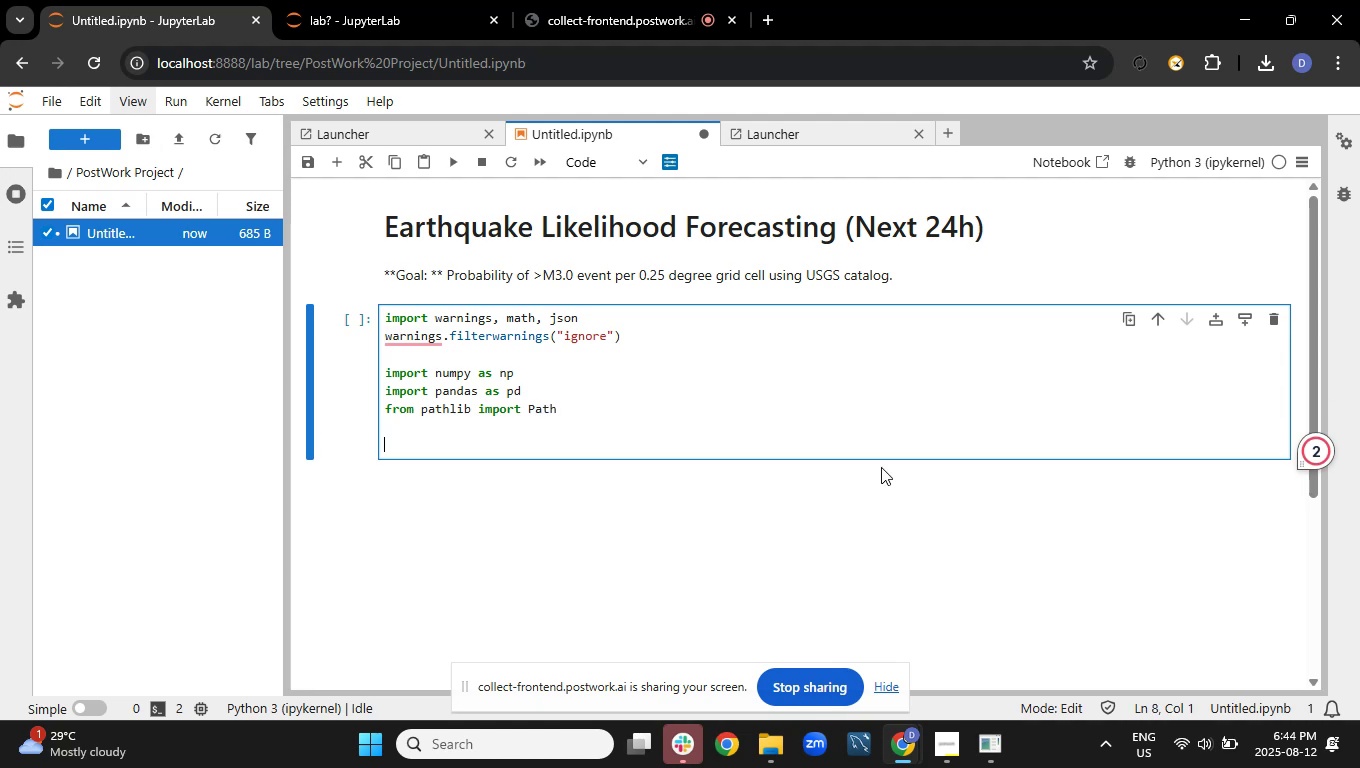 
type(import matplotlib.pyplot as plt)
 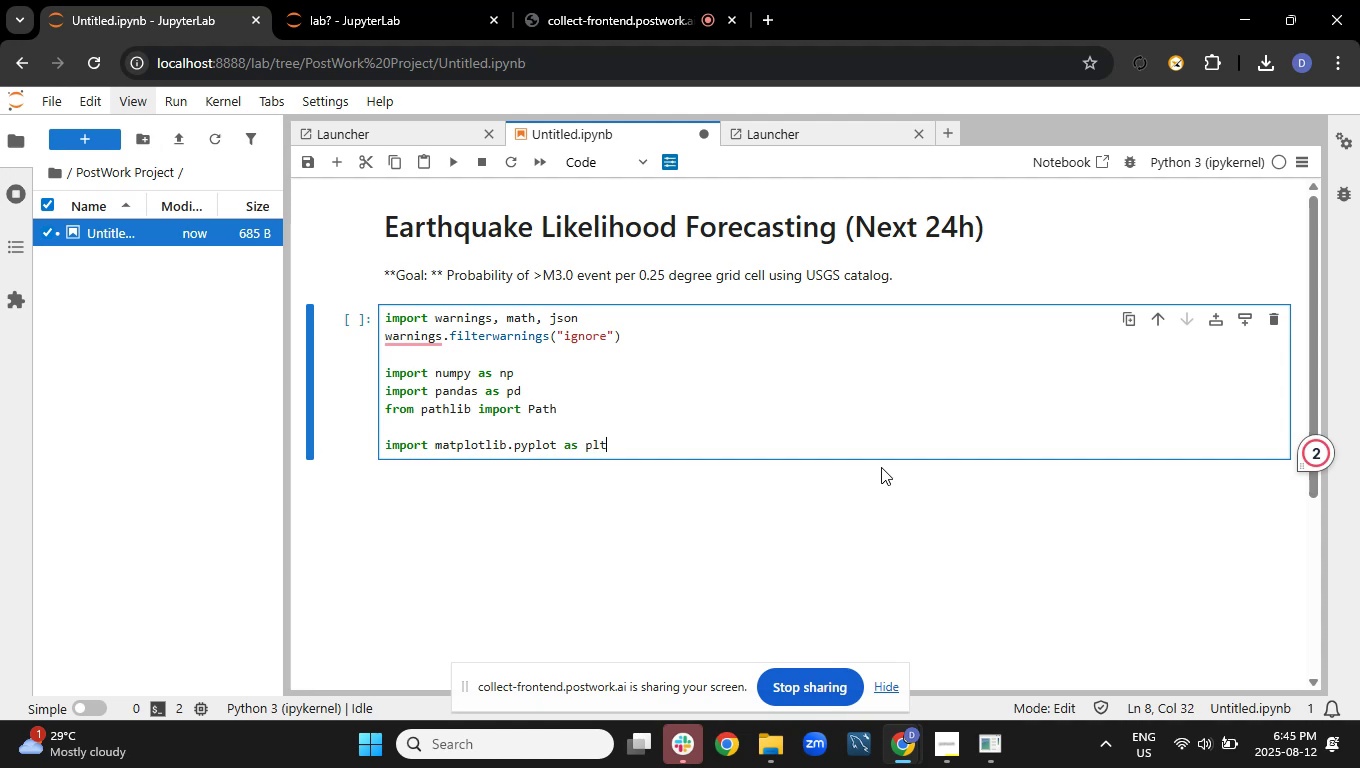 
key(Enter)
 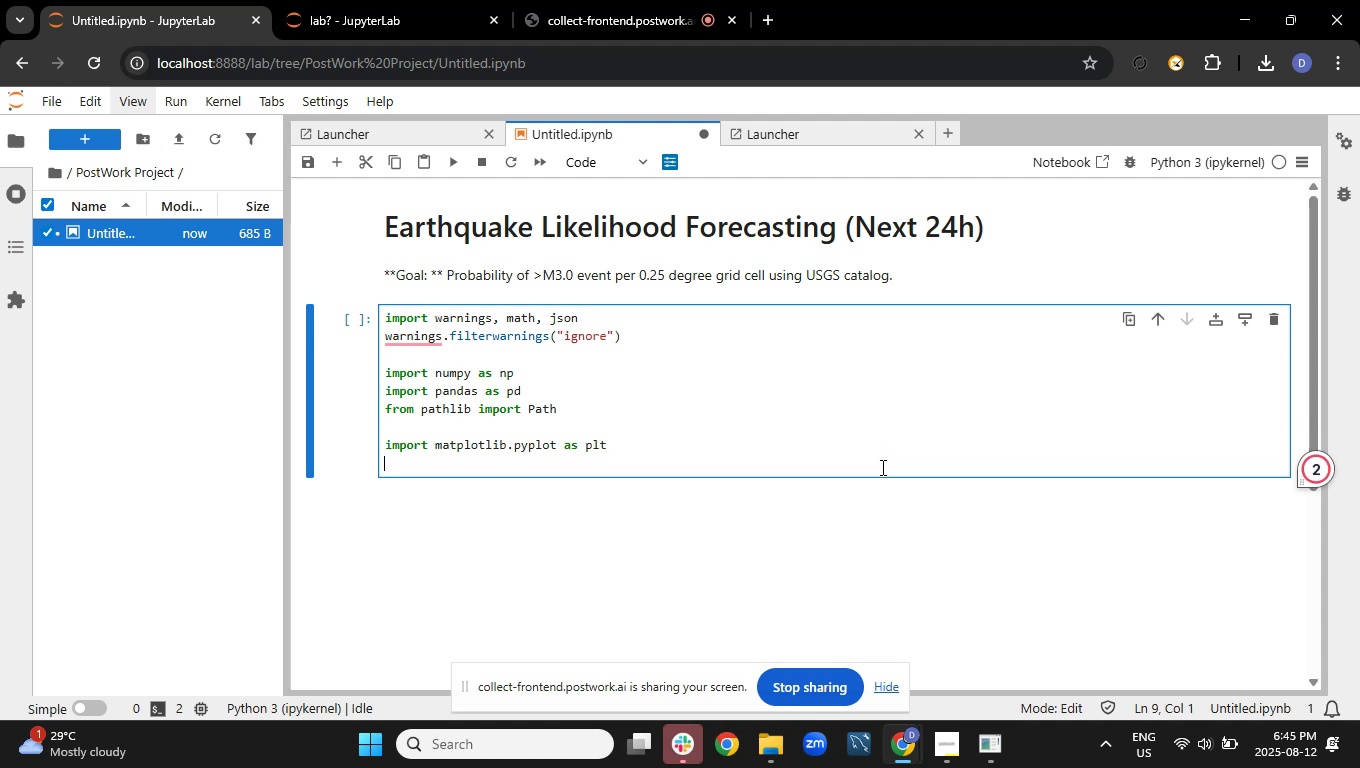 
type(plt.)
 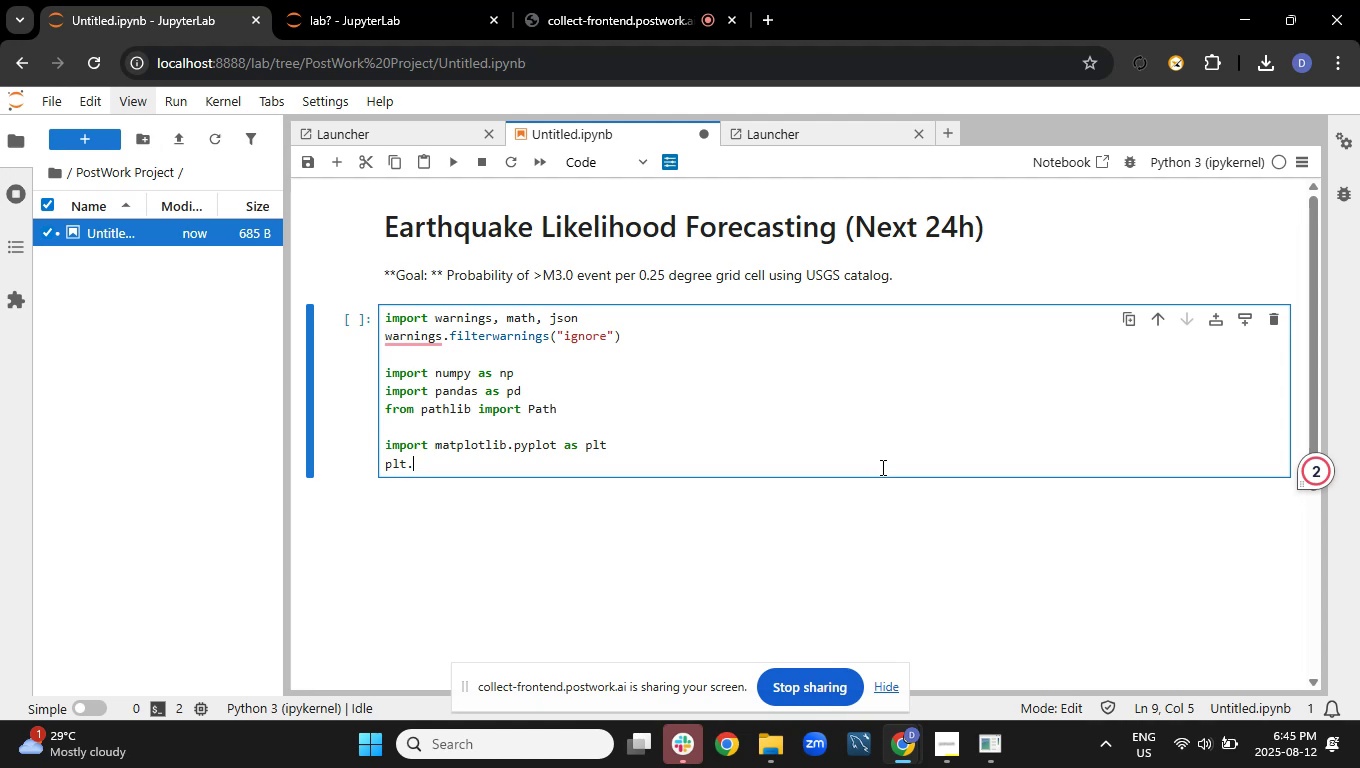 
wait(5.24)
 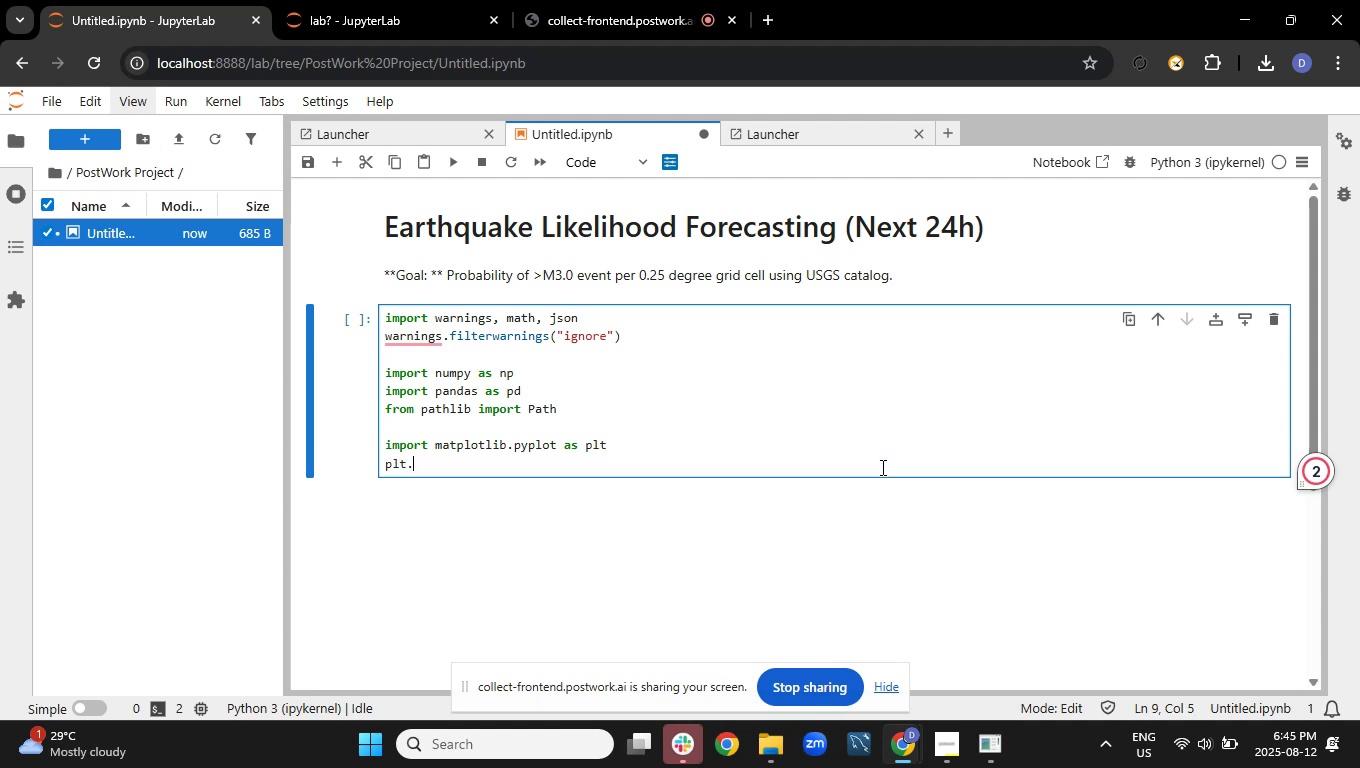 
type(rcParams["figure.figzi)
key(Backspace)
key(Backspace)
type(size")
 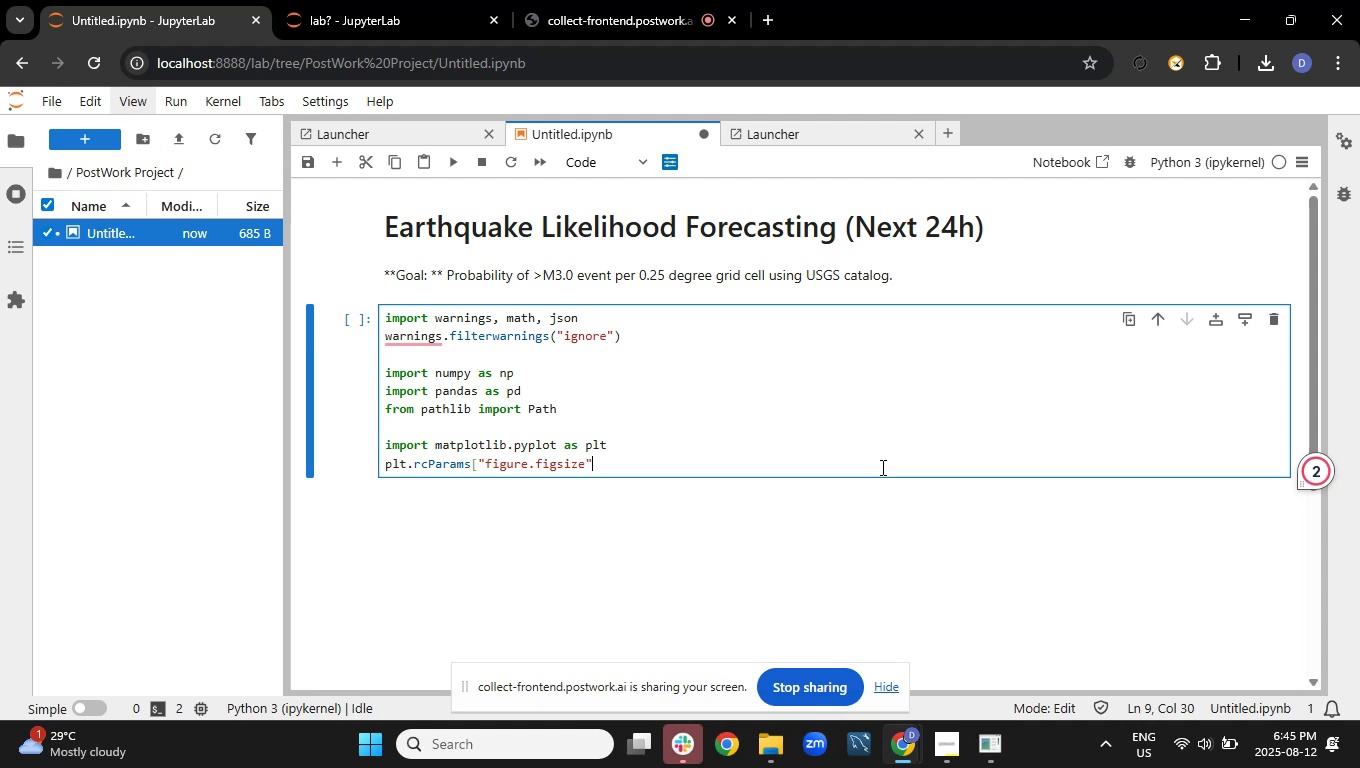 
type(] = 9)
key(Backspace)
type((9,4))
key(Backspace)
key(Backspace)
key(Backspace)
type(, 4))
 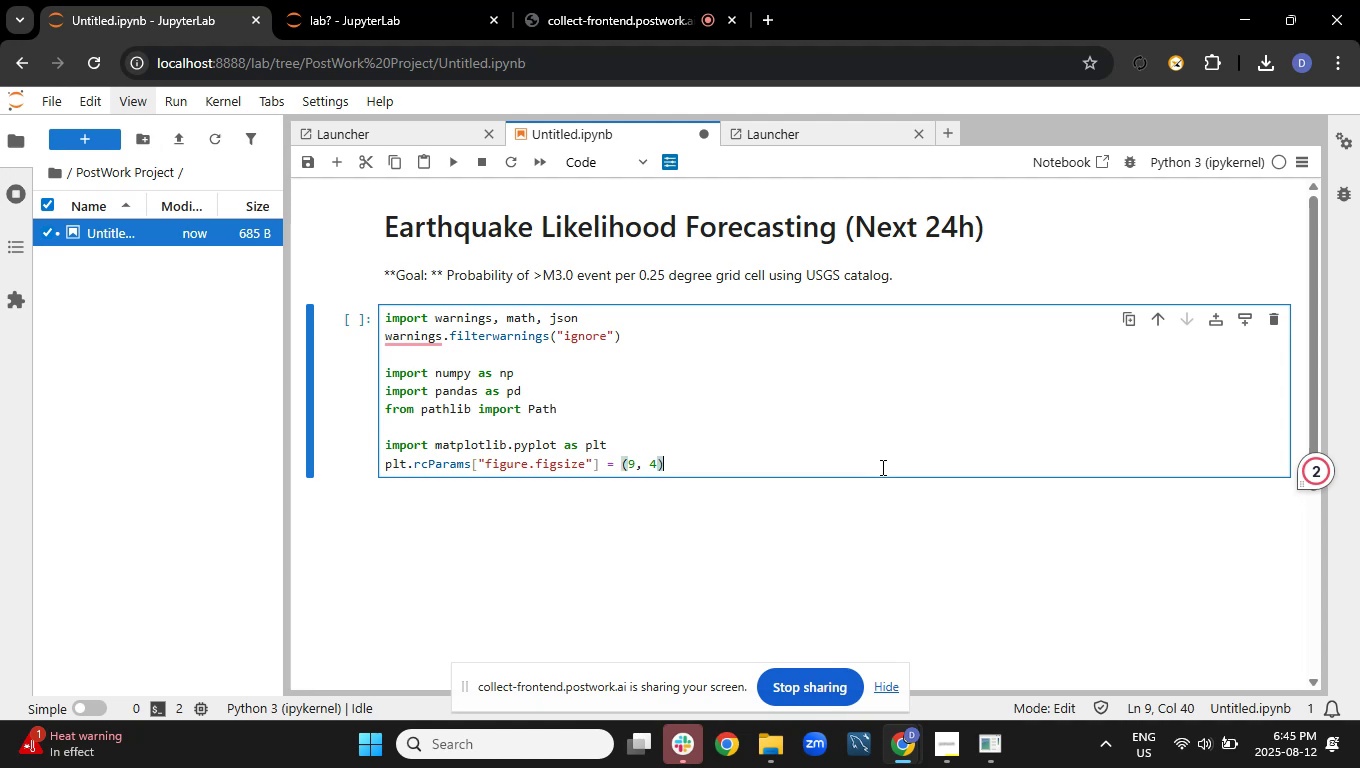 
key(Enter)
 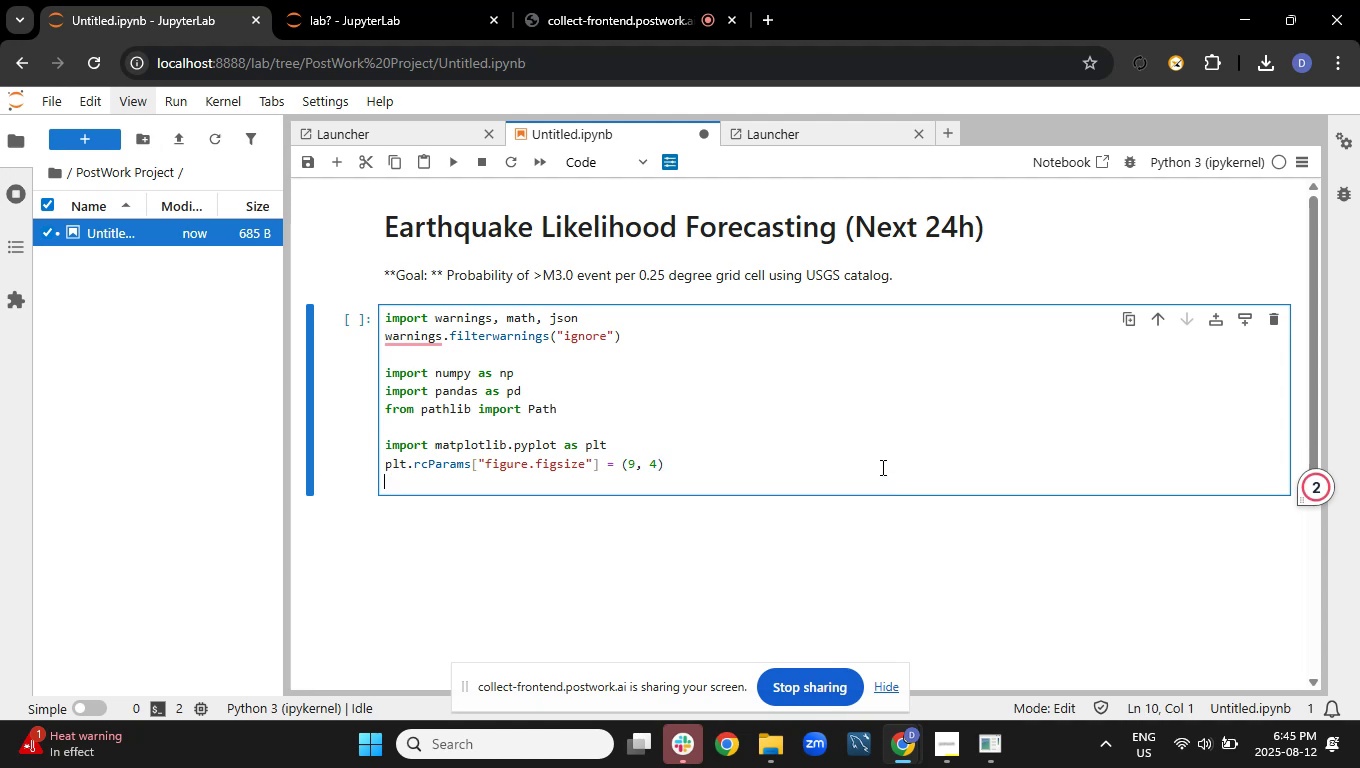 
key(Enter)
 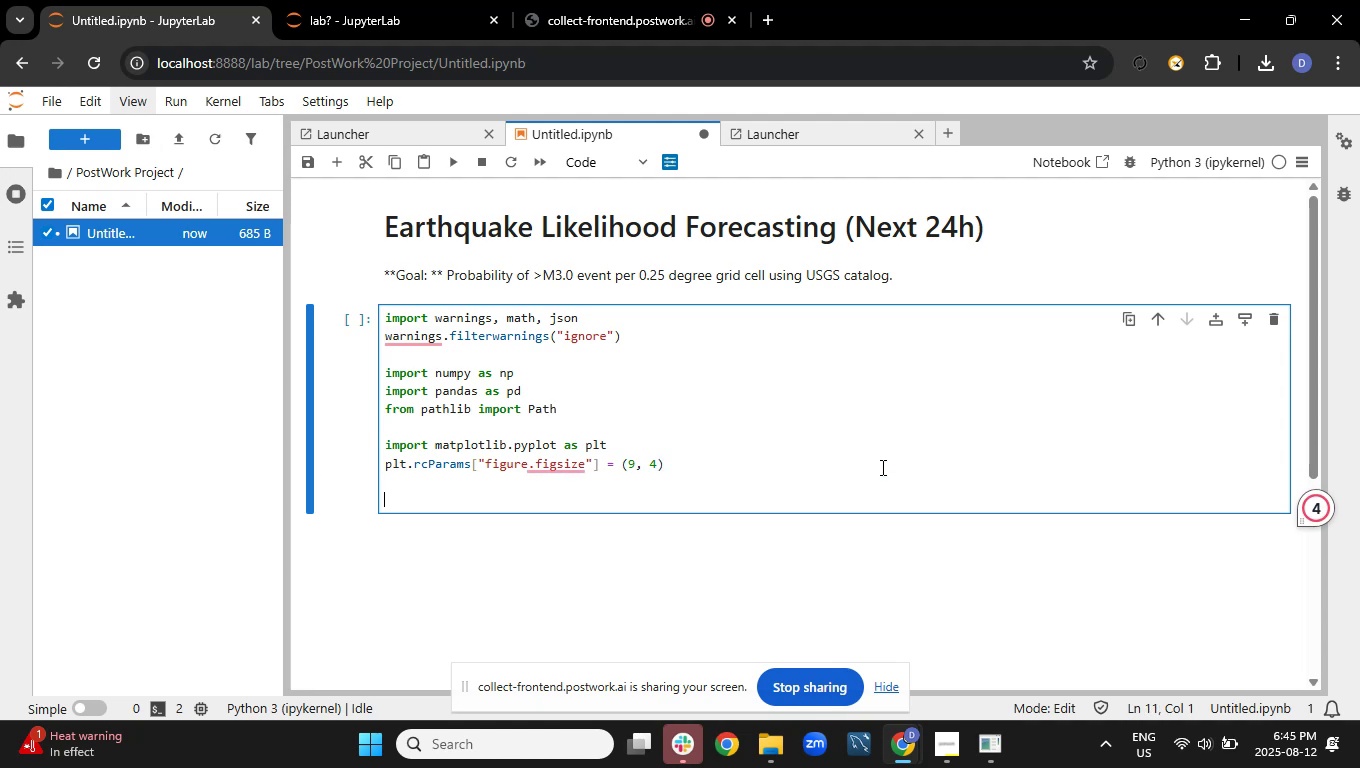 
wait(10.33)
 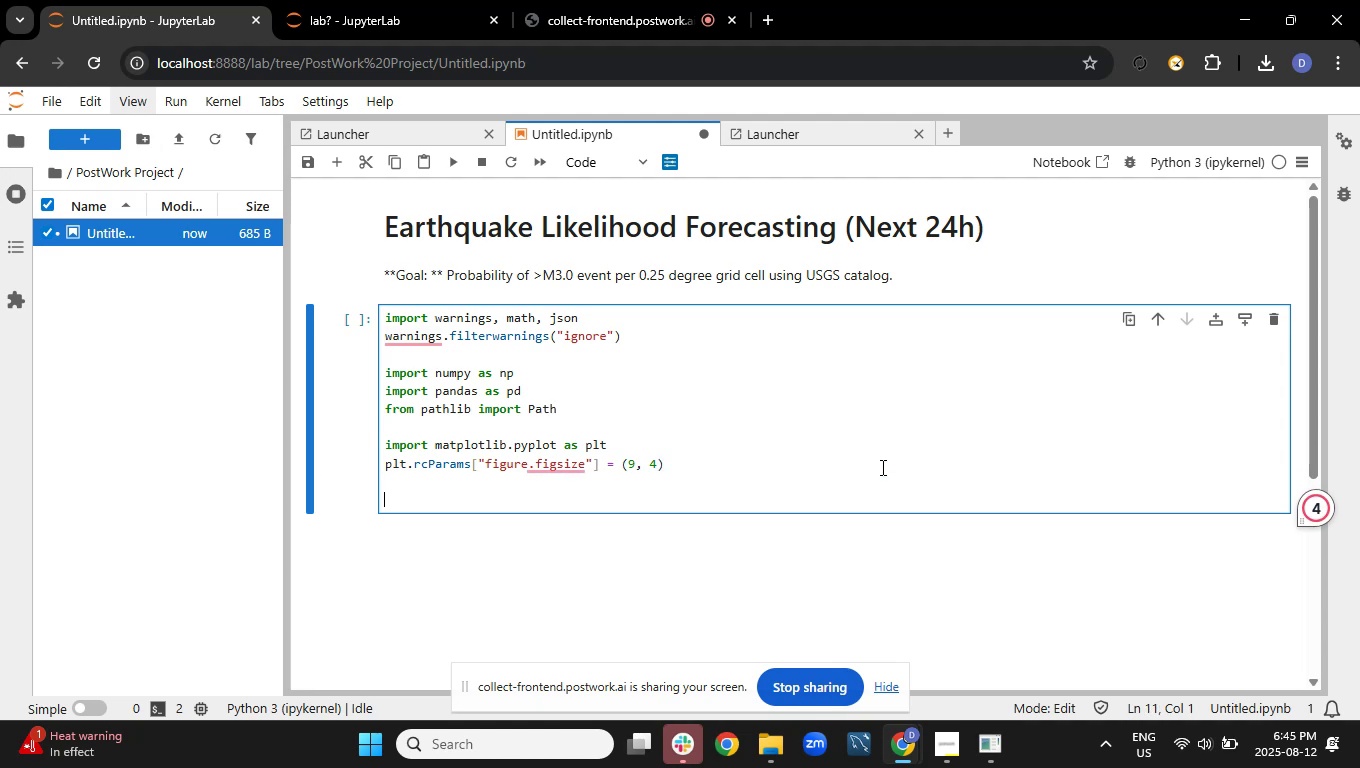 
type(from sklearn)
 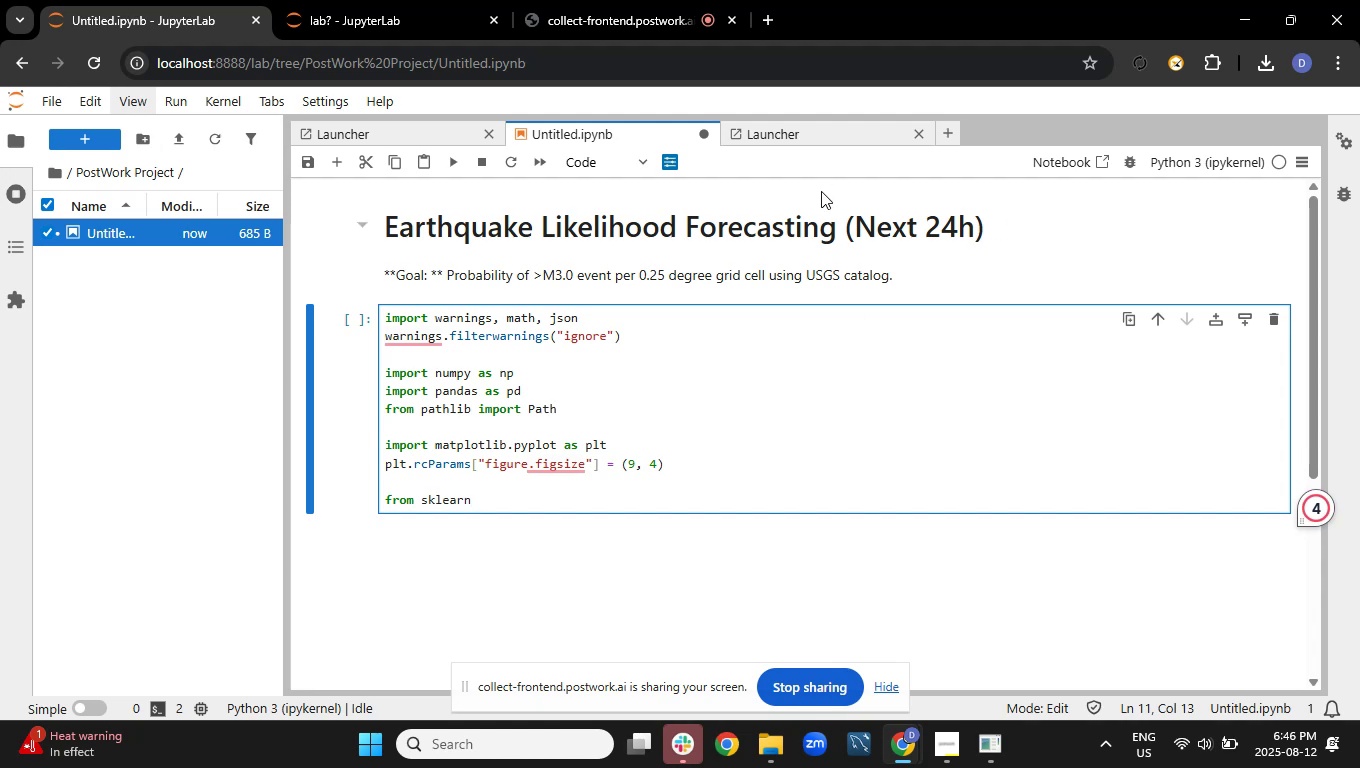 
wait(7.66)
 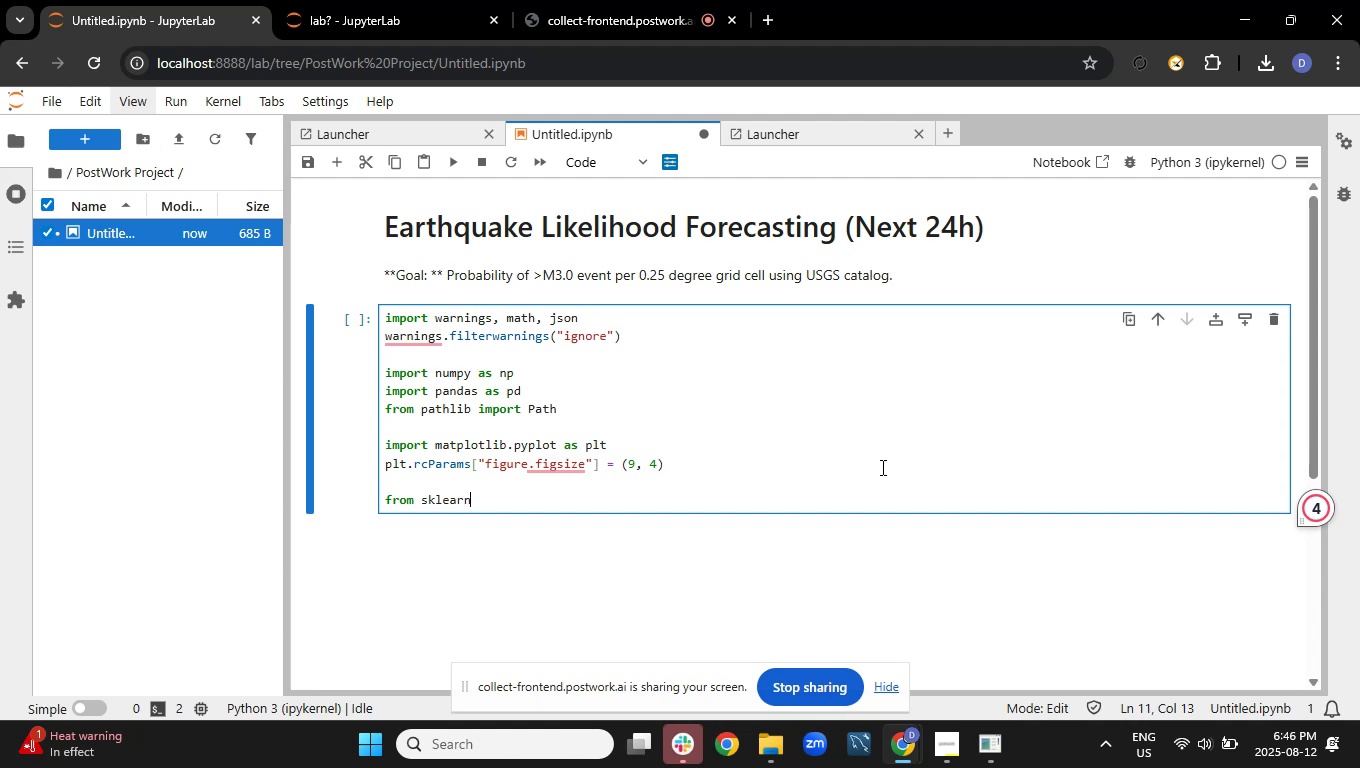 
left_click([768, 25])
 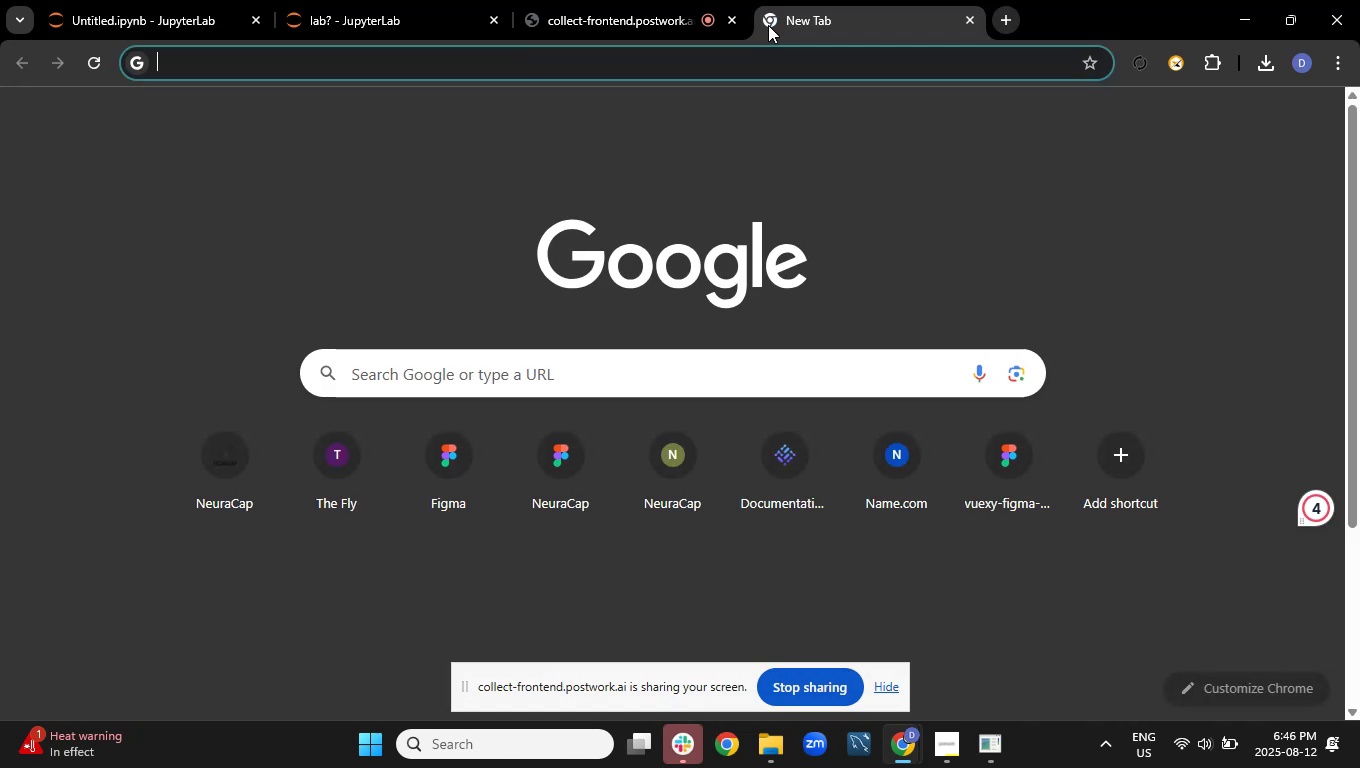 
type(python standscaler import)
 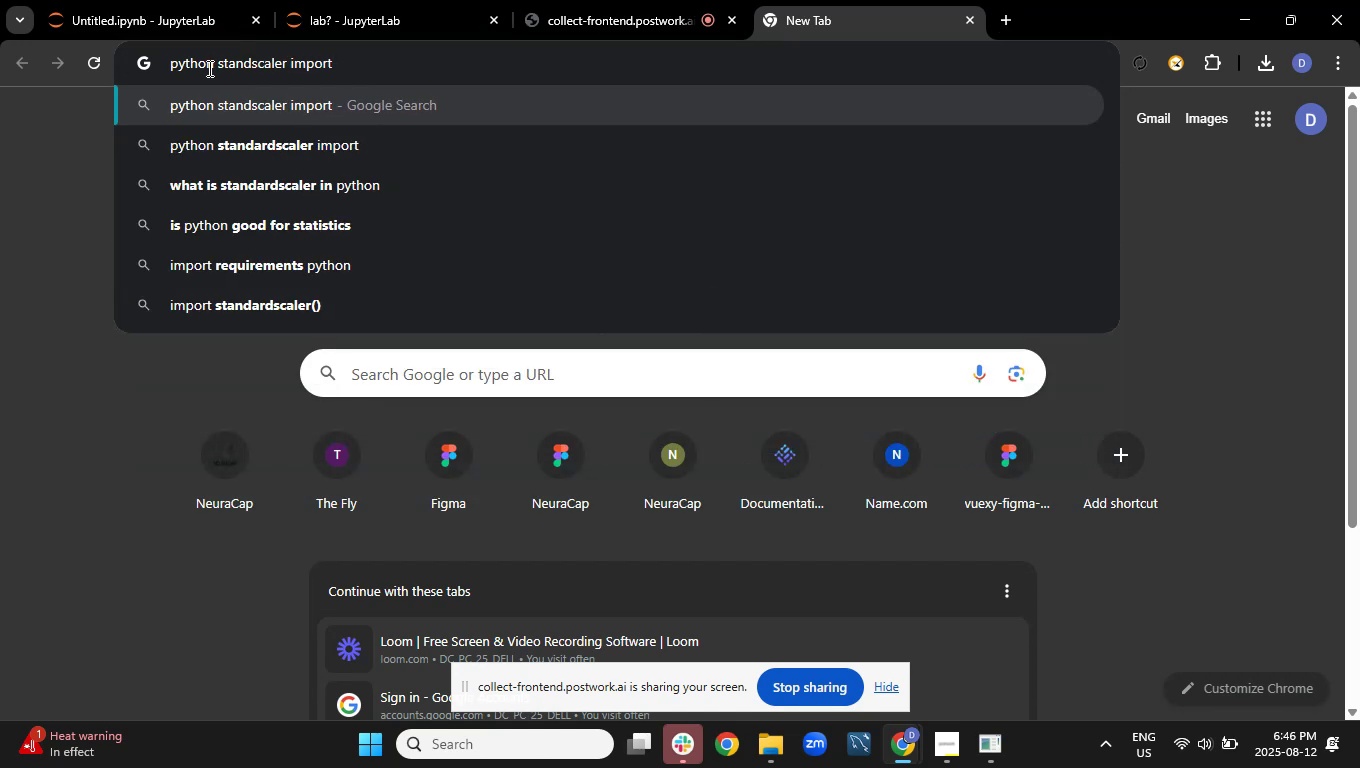 
left_click_drag(start_coordinate=[216, 68], to_coordinate=[109, 94])
 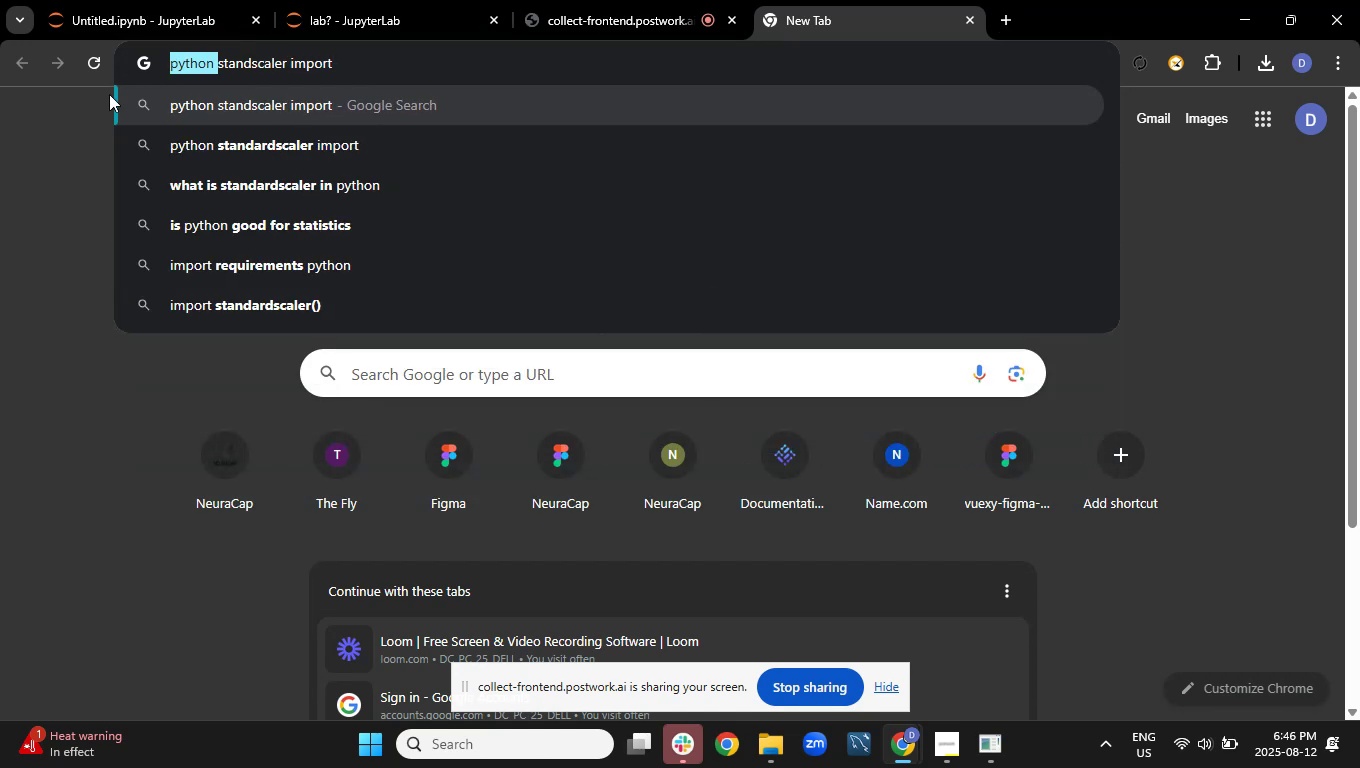 
type(jupyter lab)
 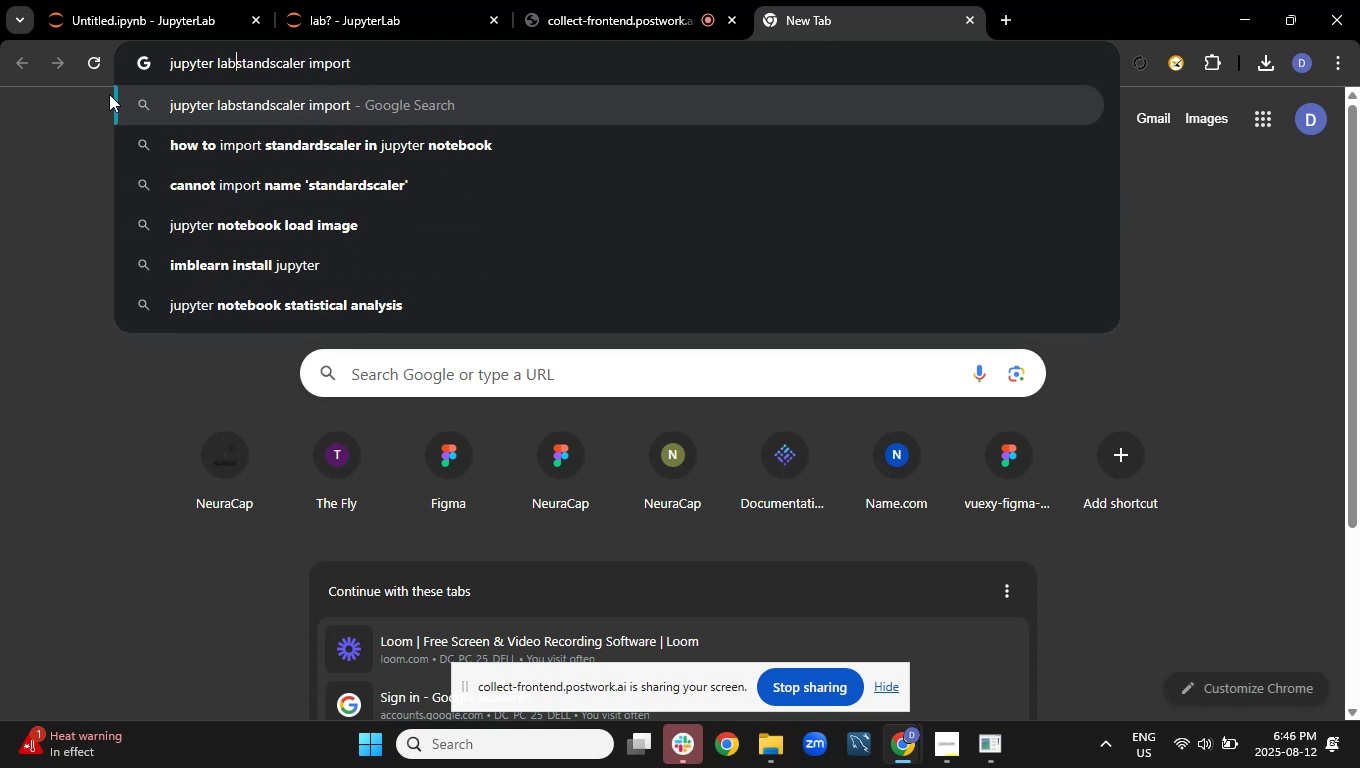 
key(Enter)
 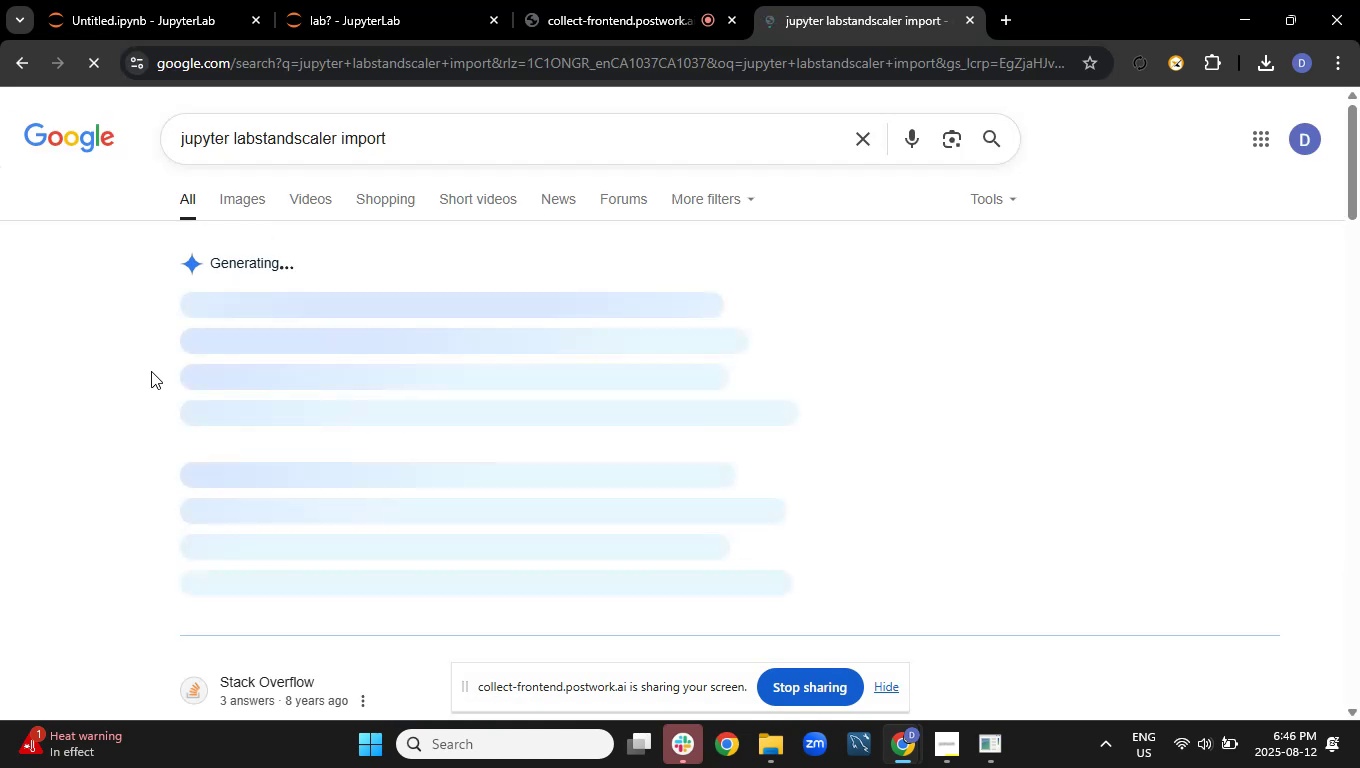 
mouse_move([439, 511])
 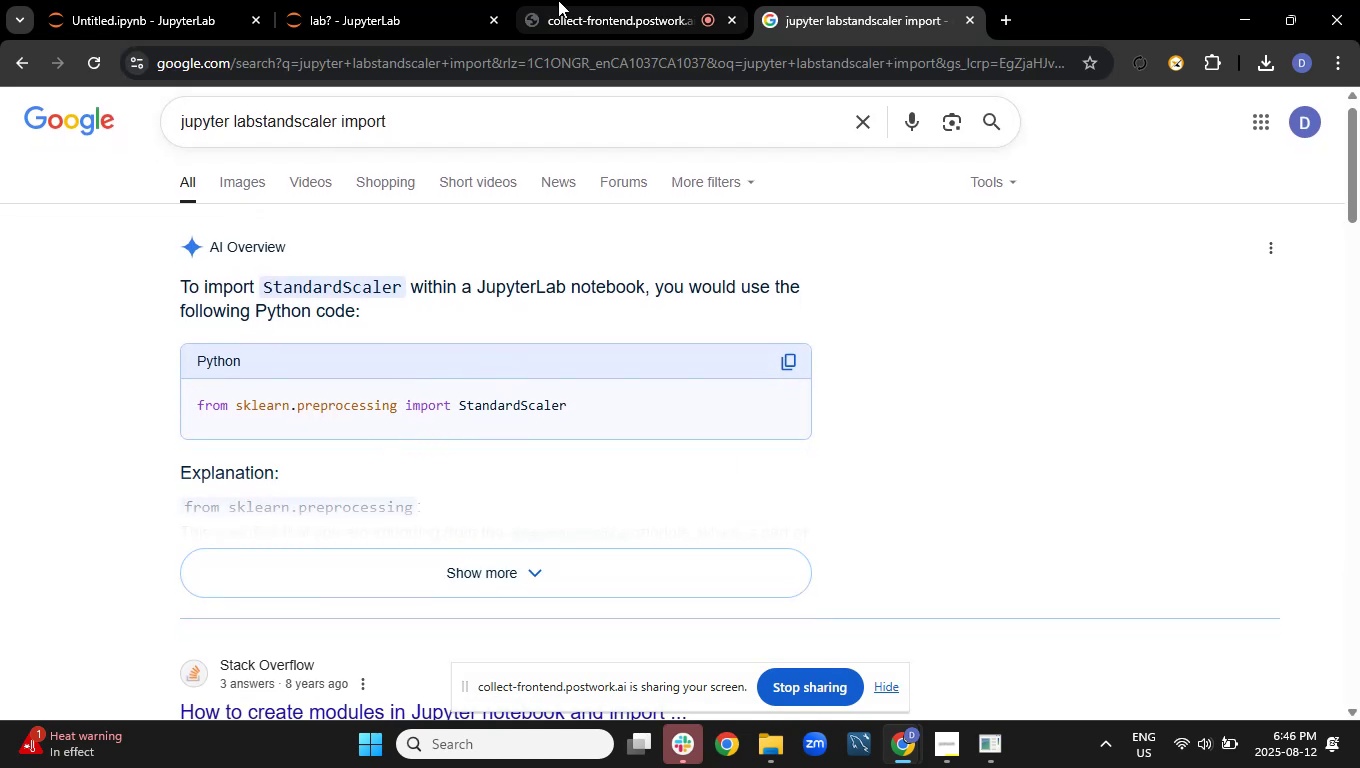 
left_click([356, 4])
 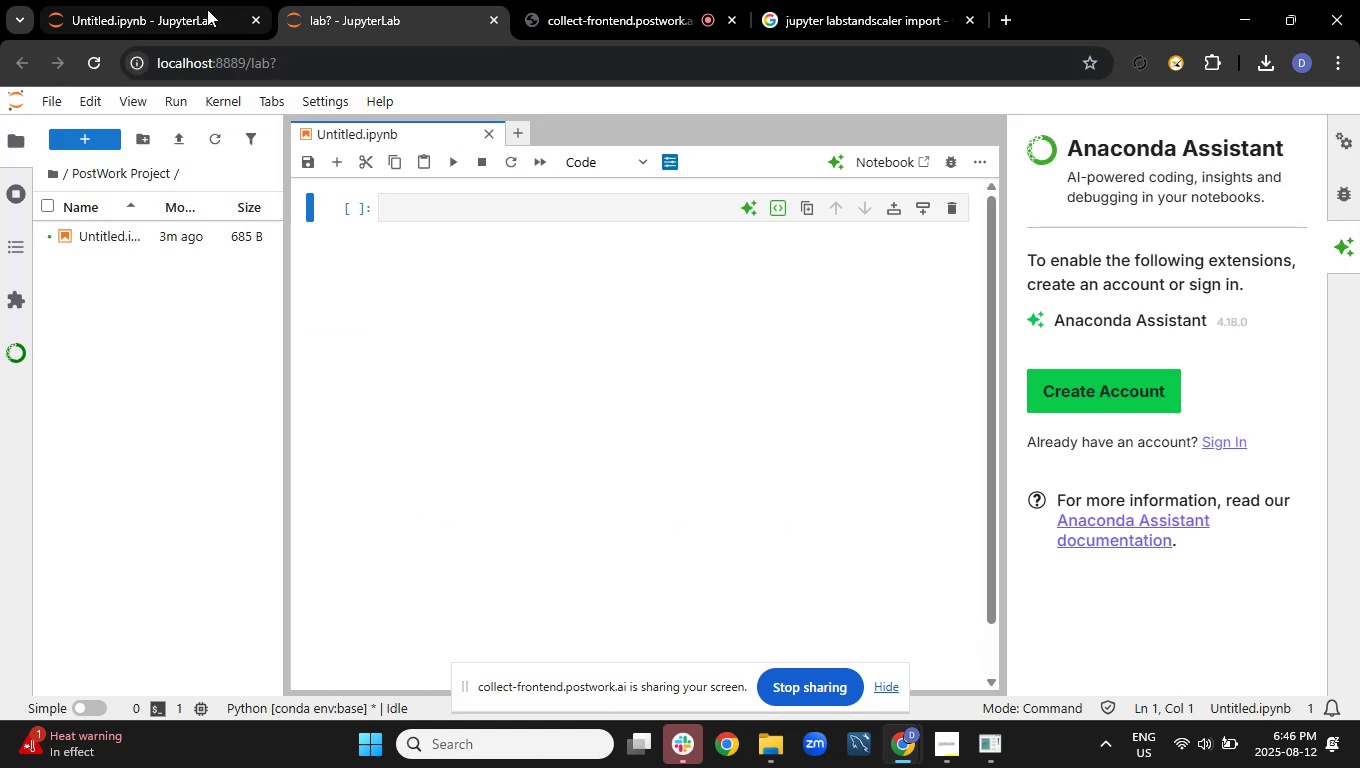 
left_click([207, 9])
 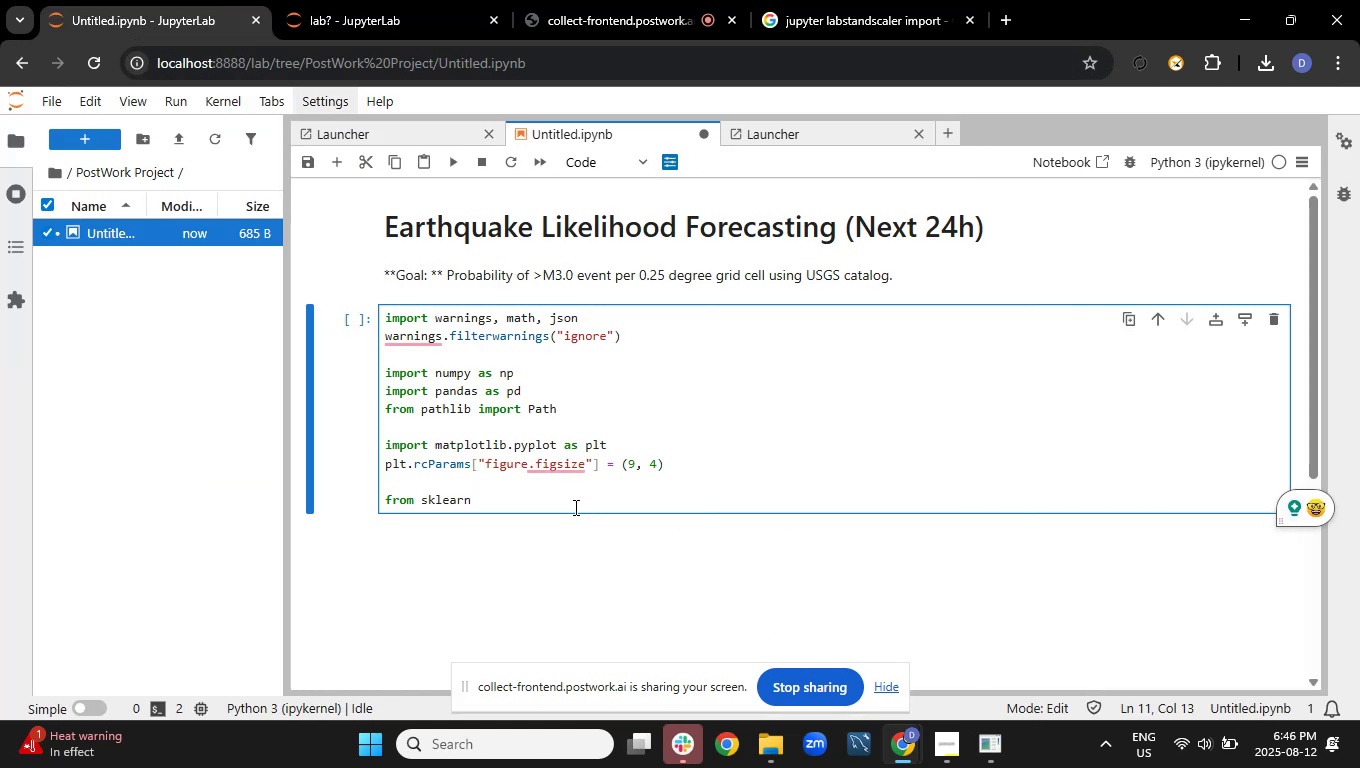 
type(.preprocessing import Sta)
 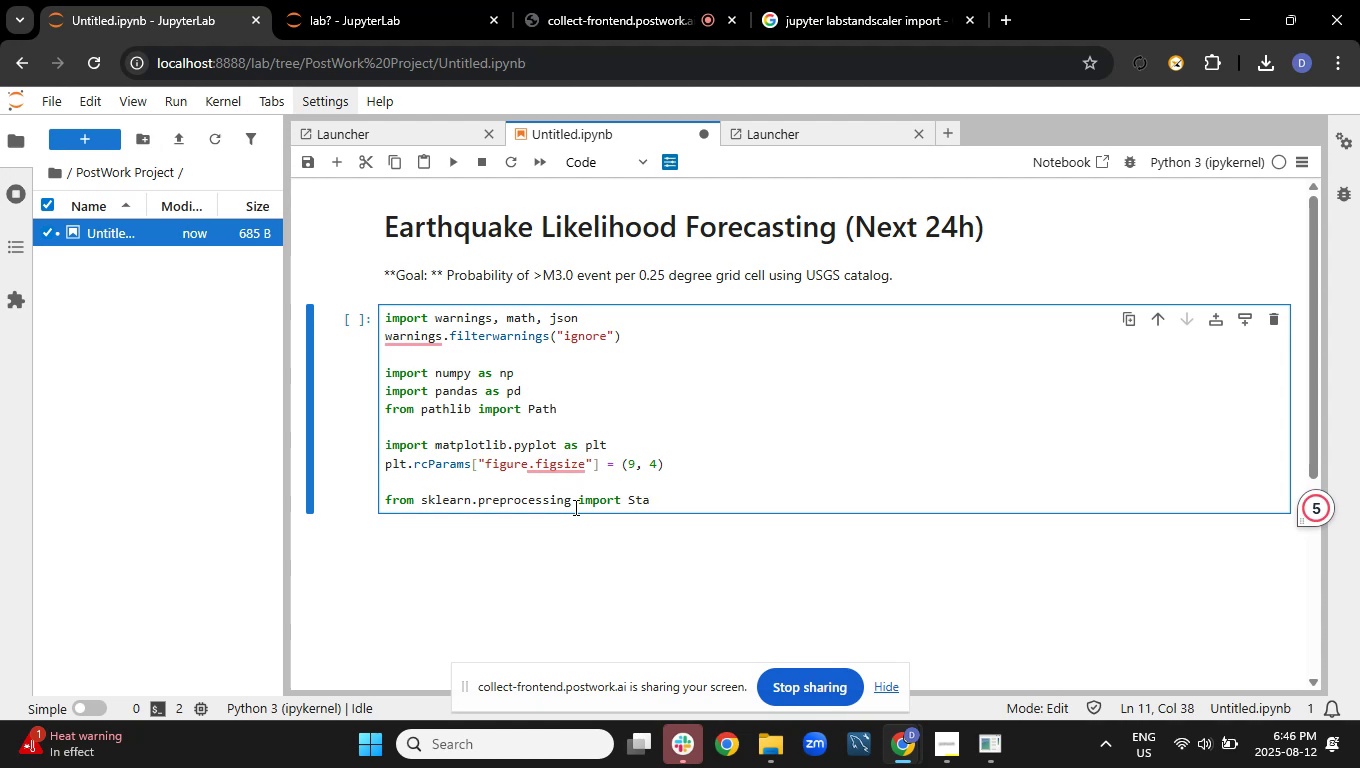 
type(ndardScaler)
 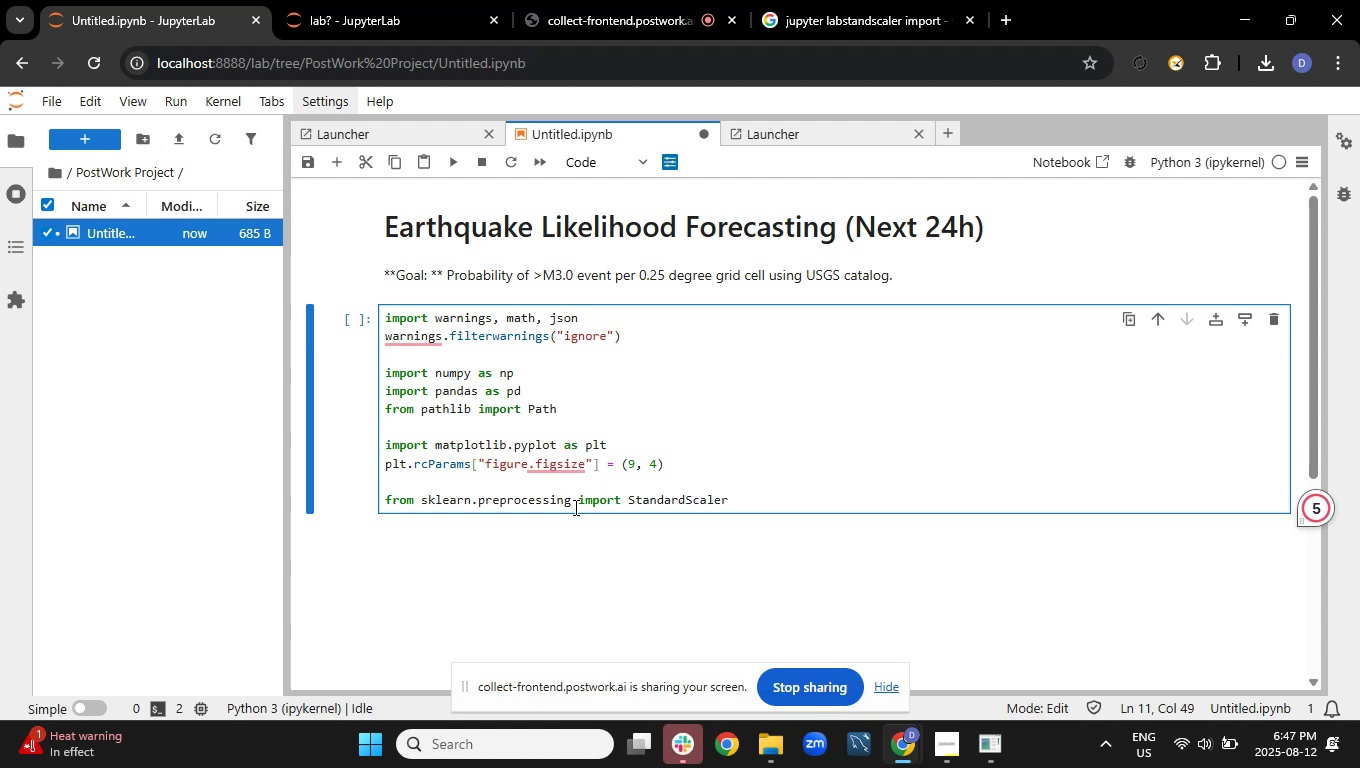 
key(Enter)
 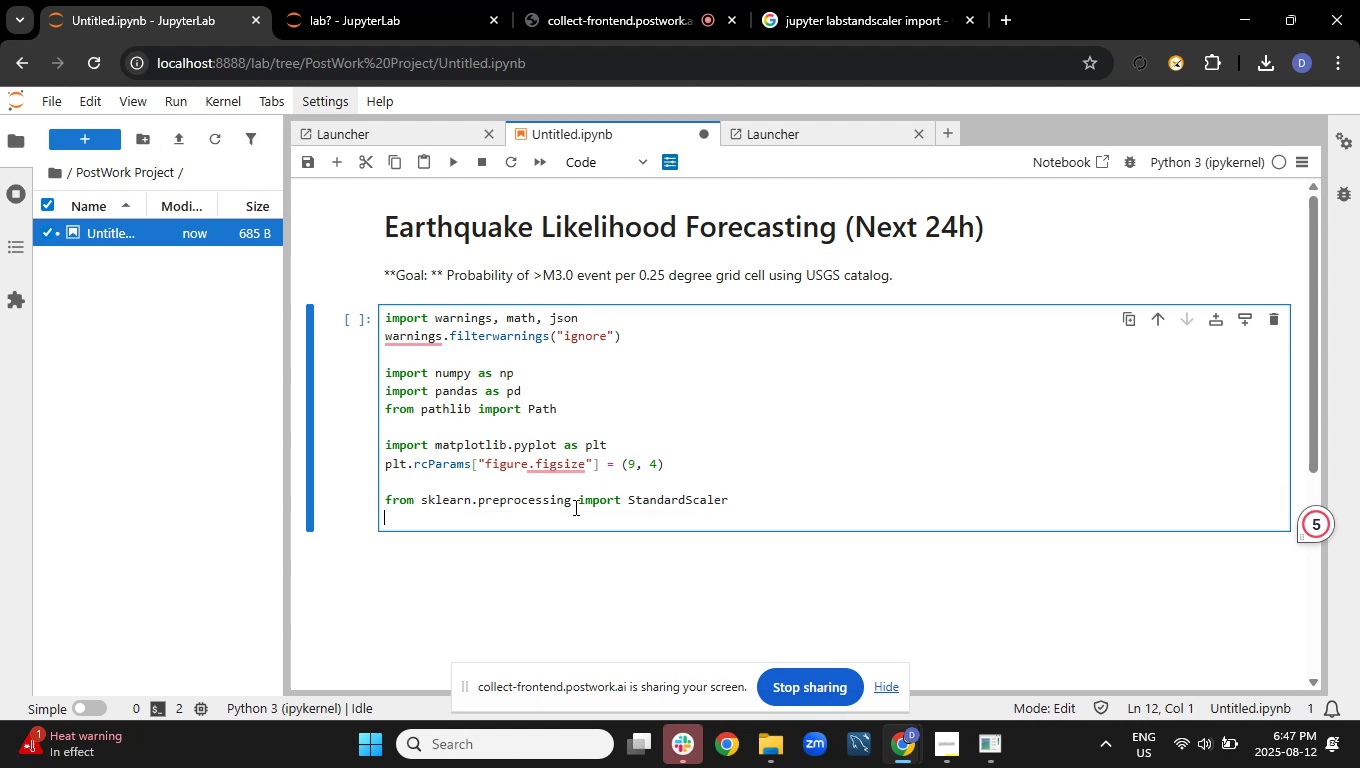 
type(from sklean)
key(Backspace)
type(rn.pipeline )
 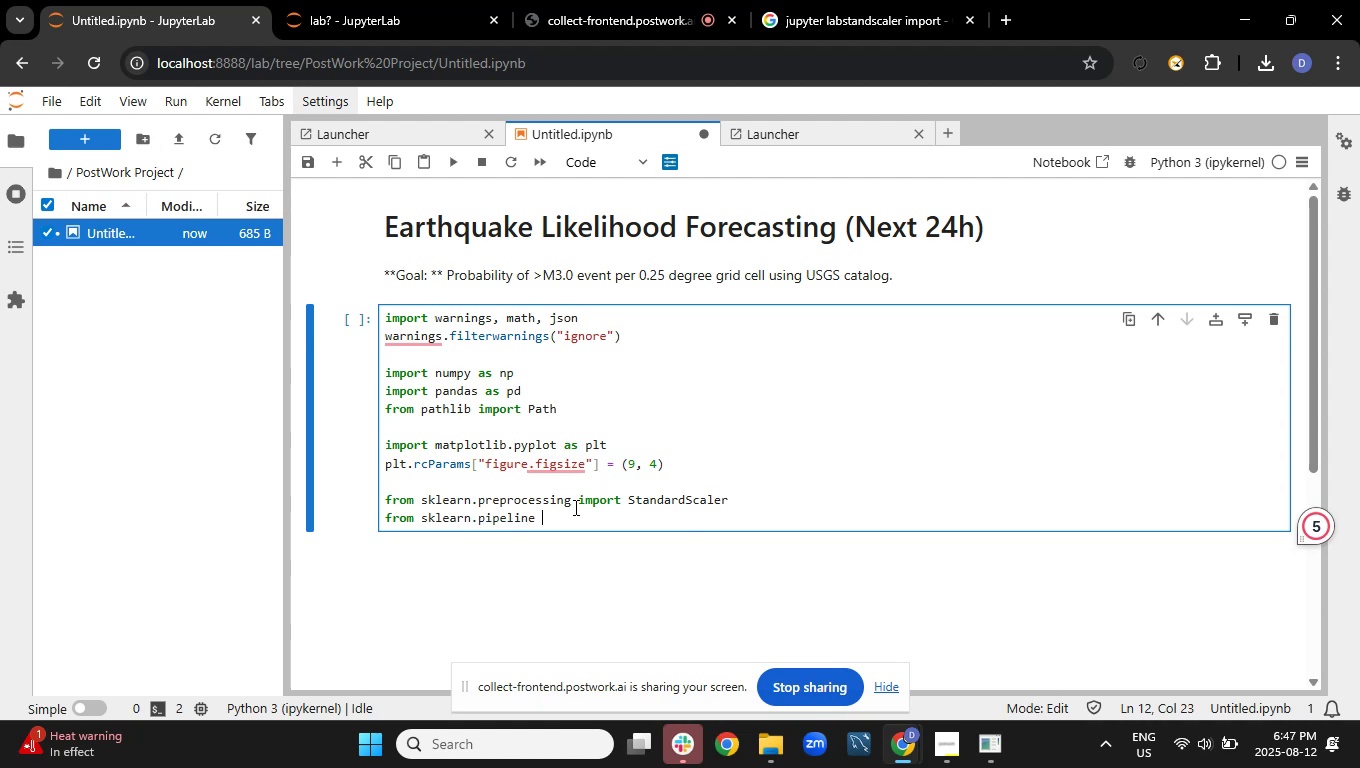 
type(import Pipeline)
 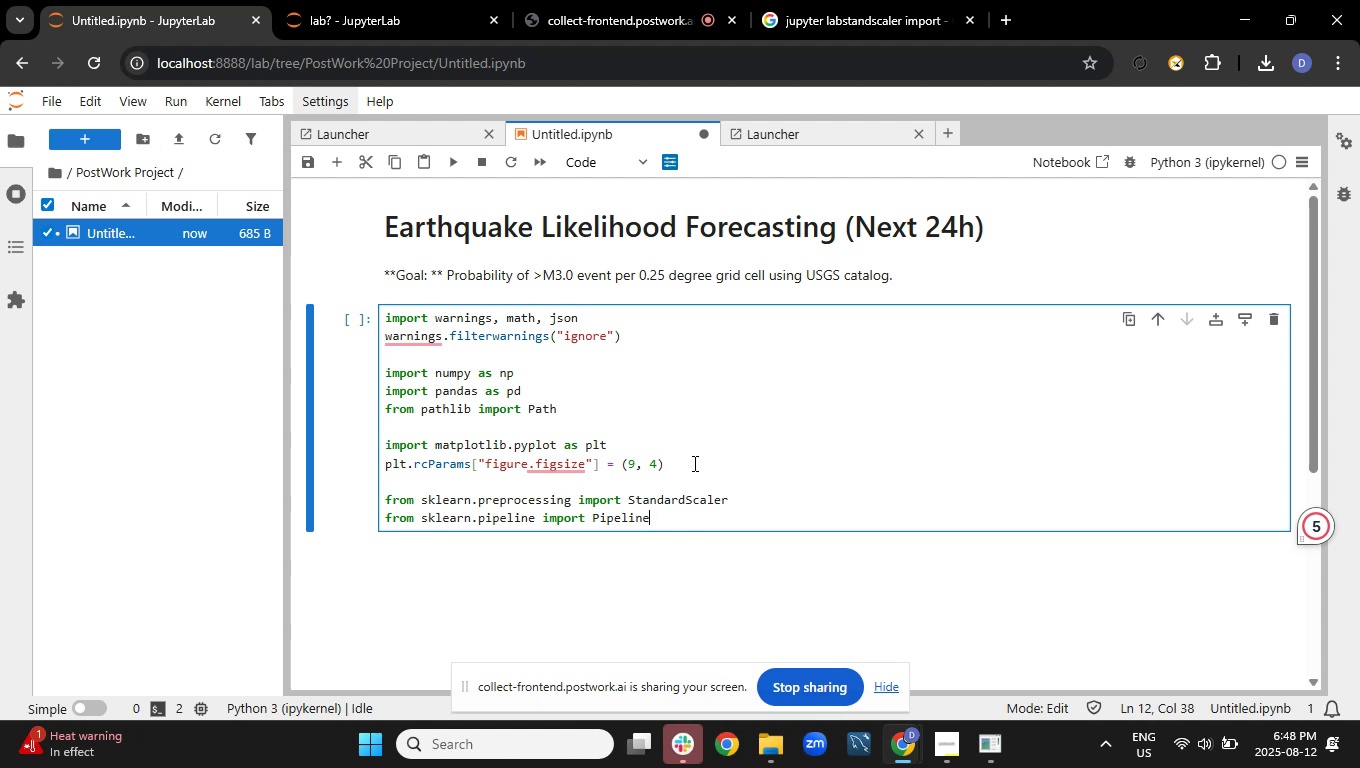 
wait(62.94)
 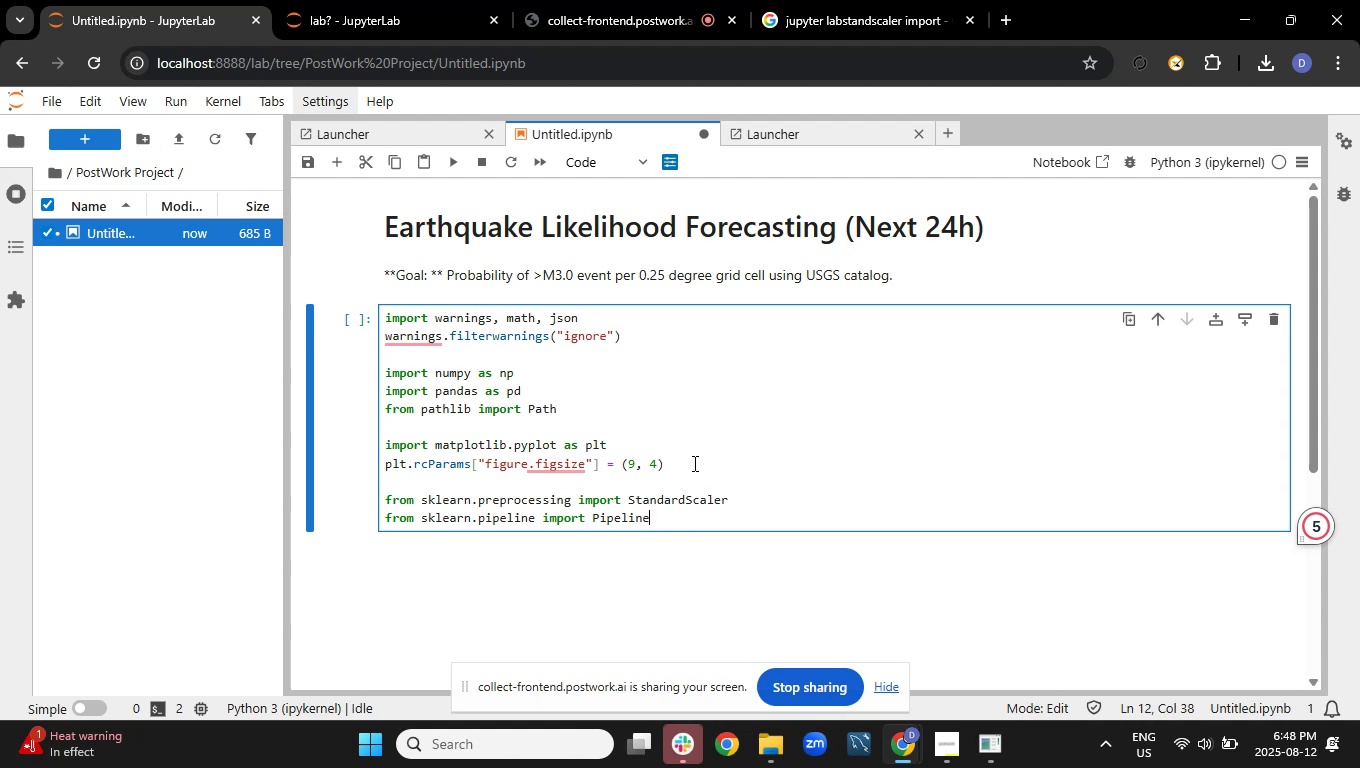 
left_click_drag(start_coordinate=[690, 509], to_coordinate=[401, 450])
 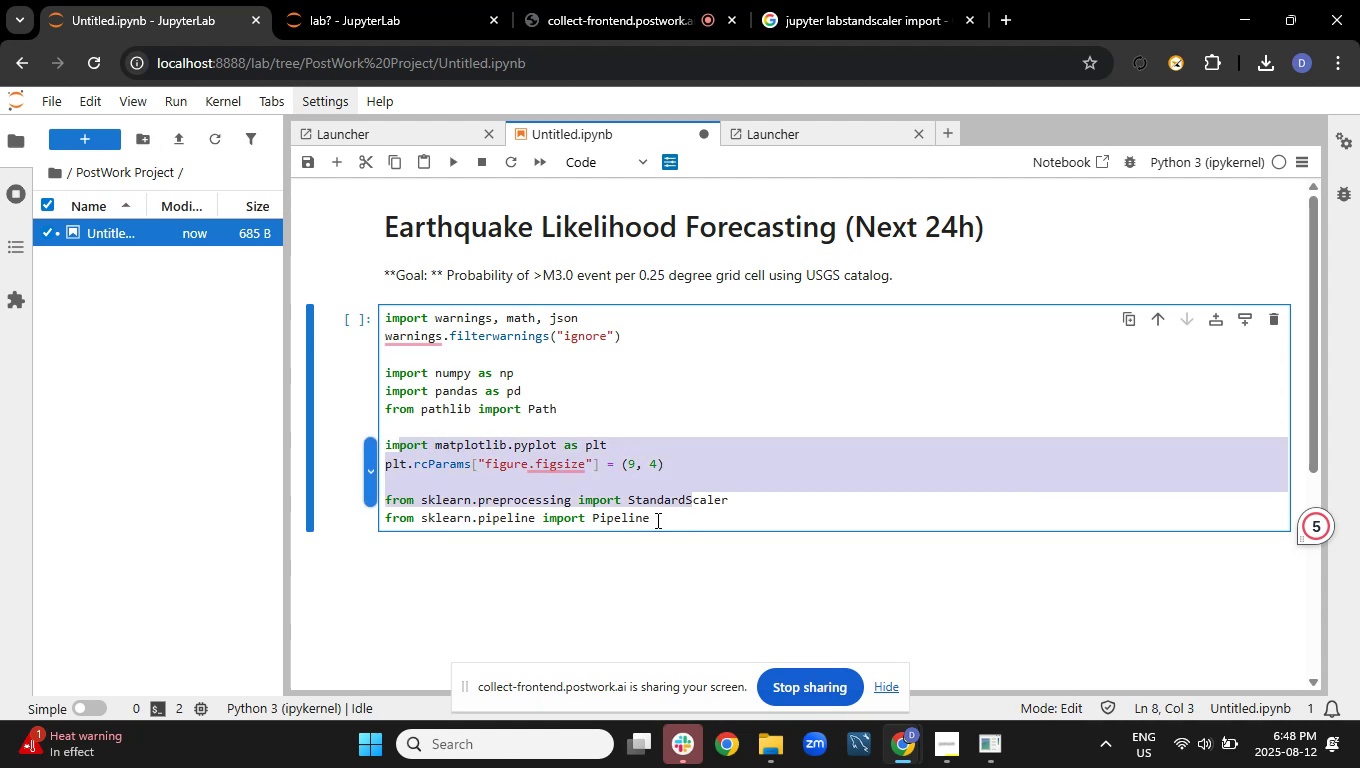 
left_click_drag(start_coordinate=[660, 520], to_coordinate=[378, 449])
 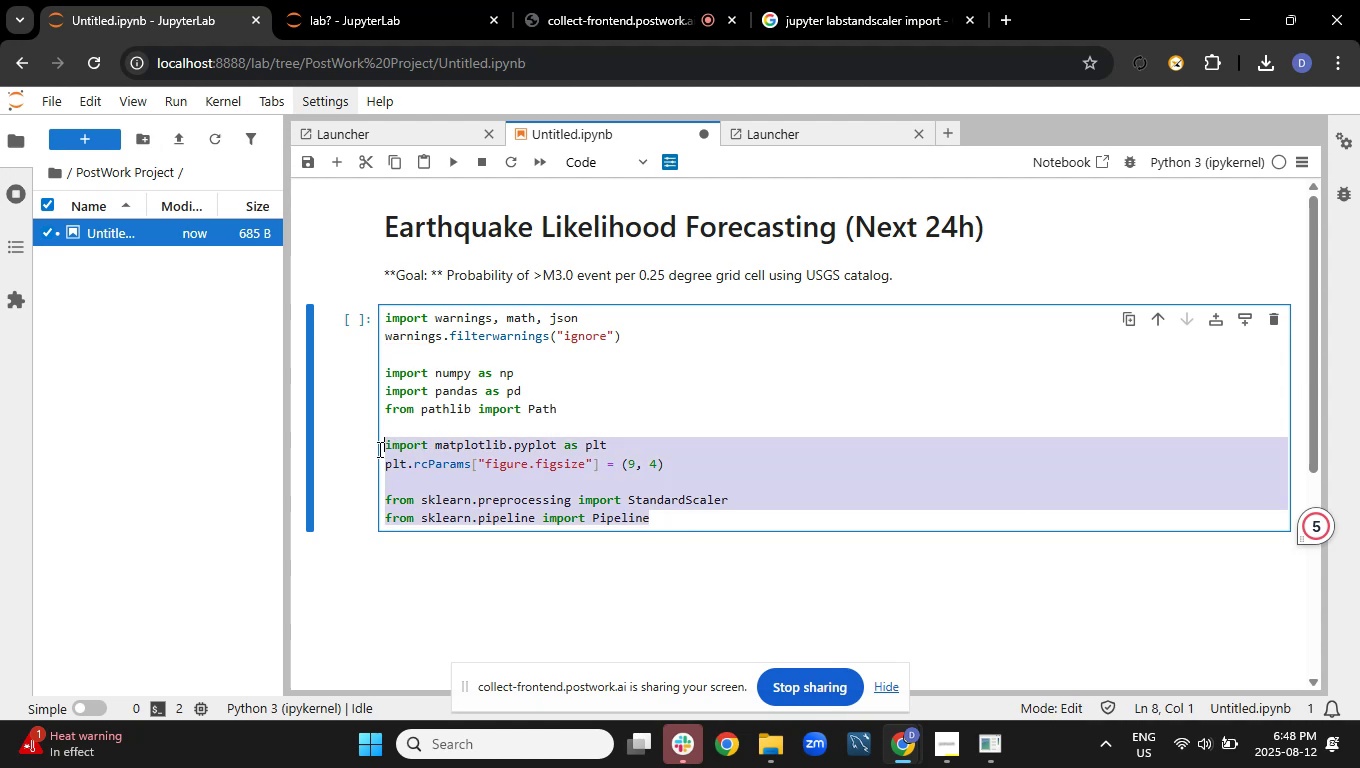 
right_click([378, 449])
 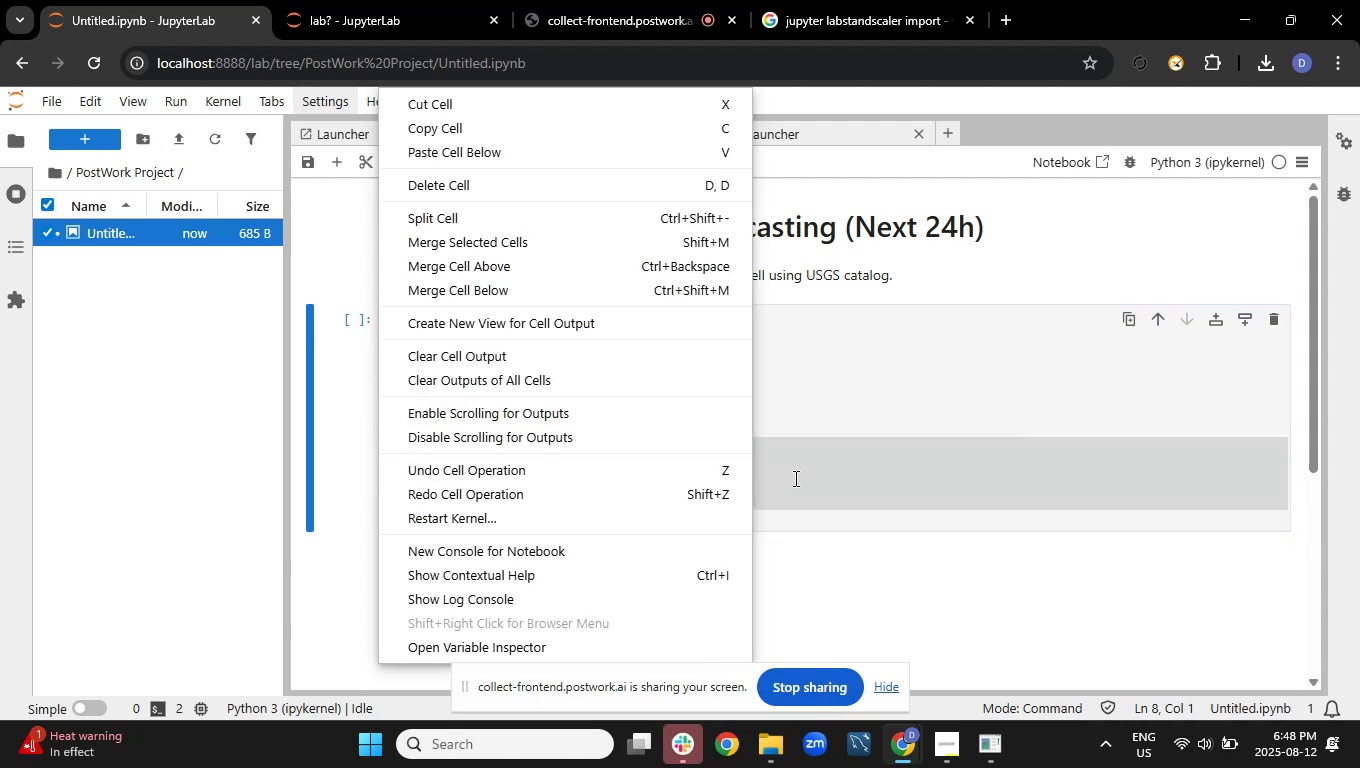 
left_click([794, 478])
 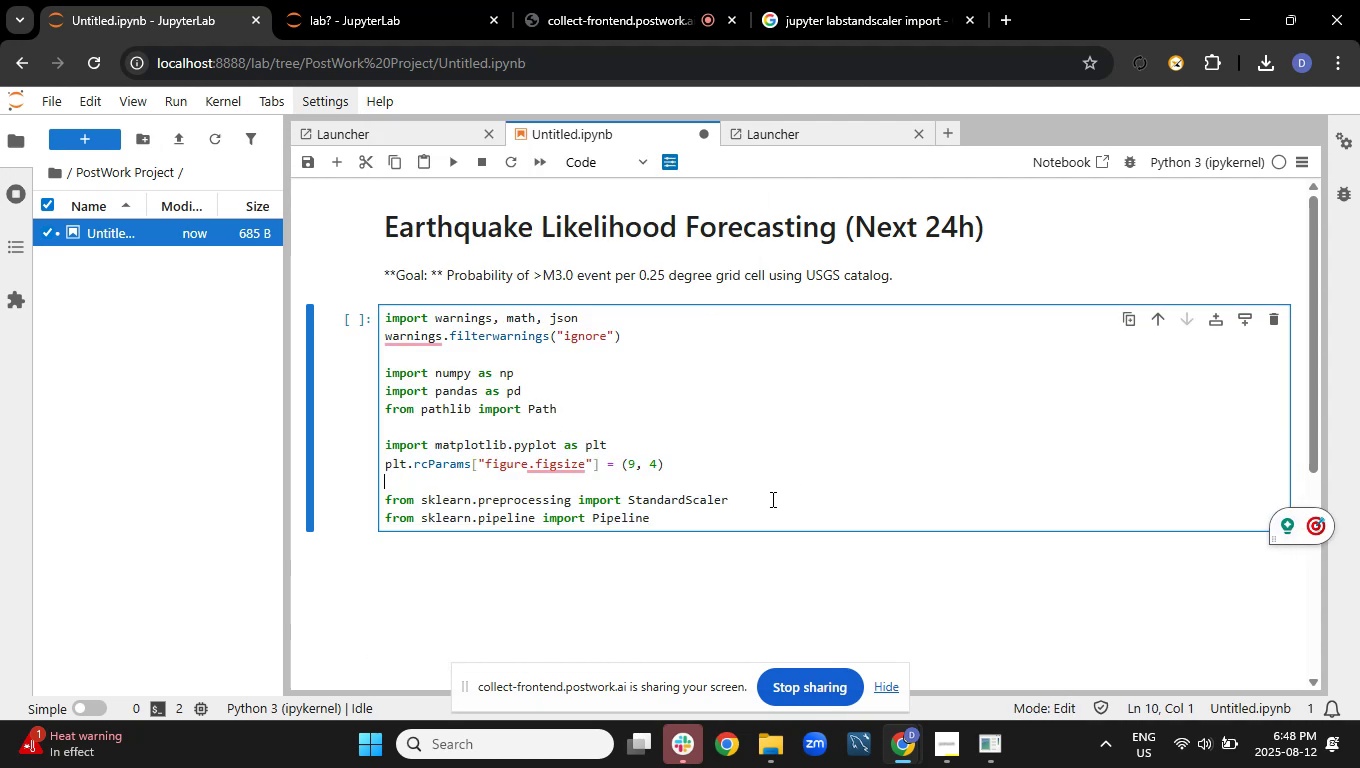 
left_click_drag(start_coordinate=[771, 499], to_coordinate=[576, 488])
 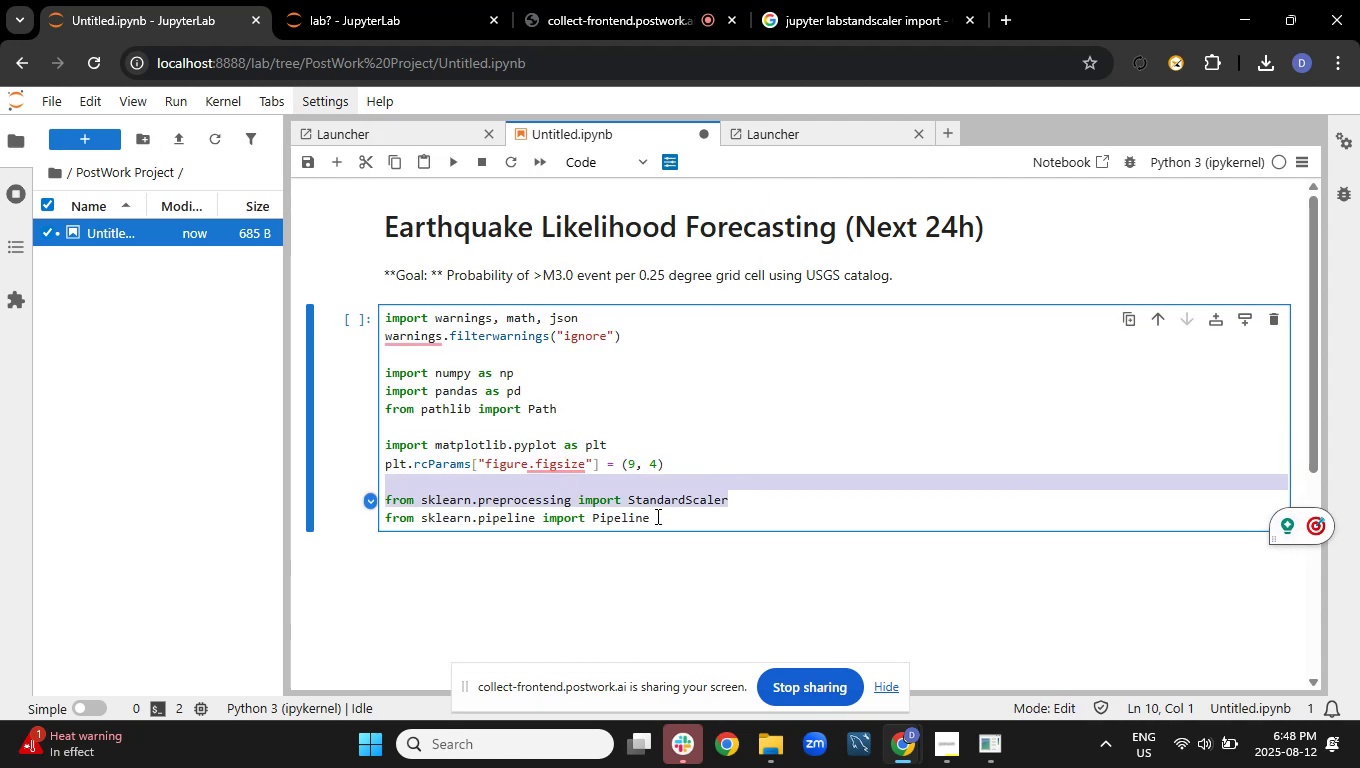 
left_click_drag(start_coordinate=[656, 516], to_coordinate=[385, 445])
 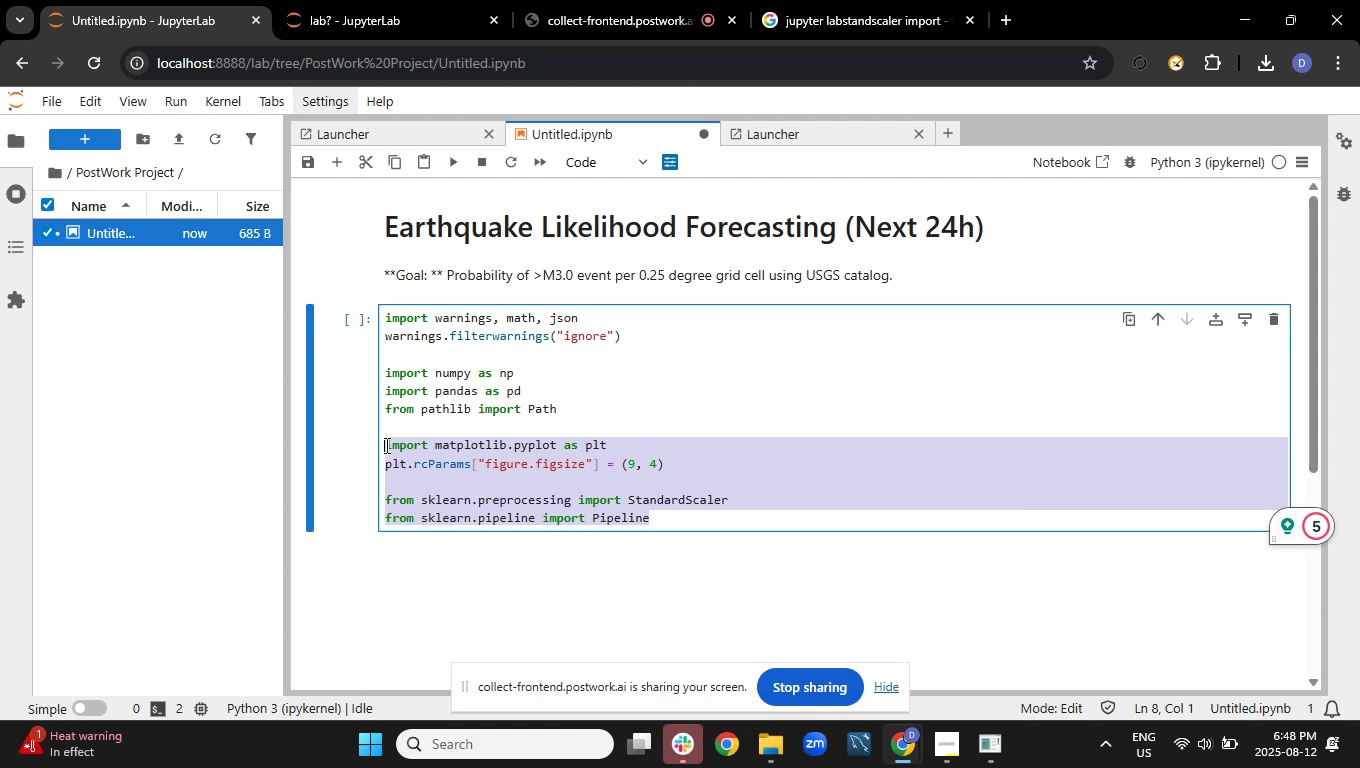 
right_click([385, 445])
 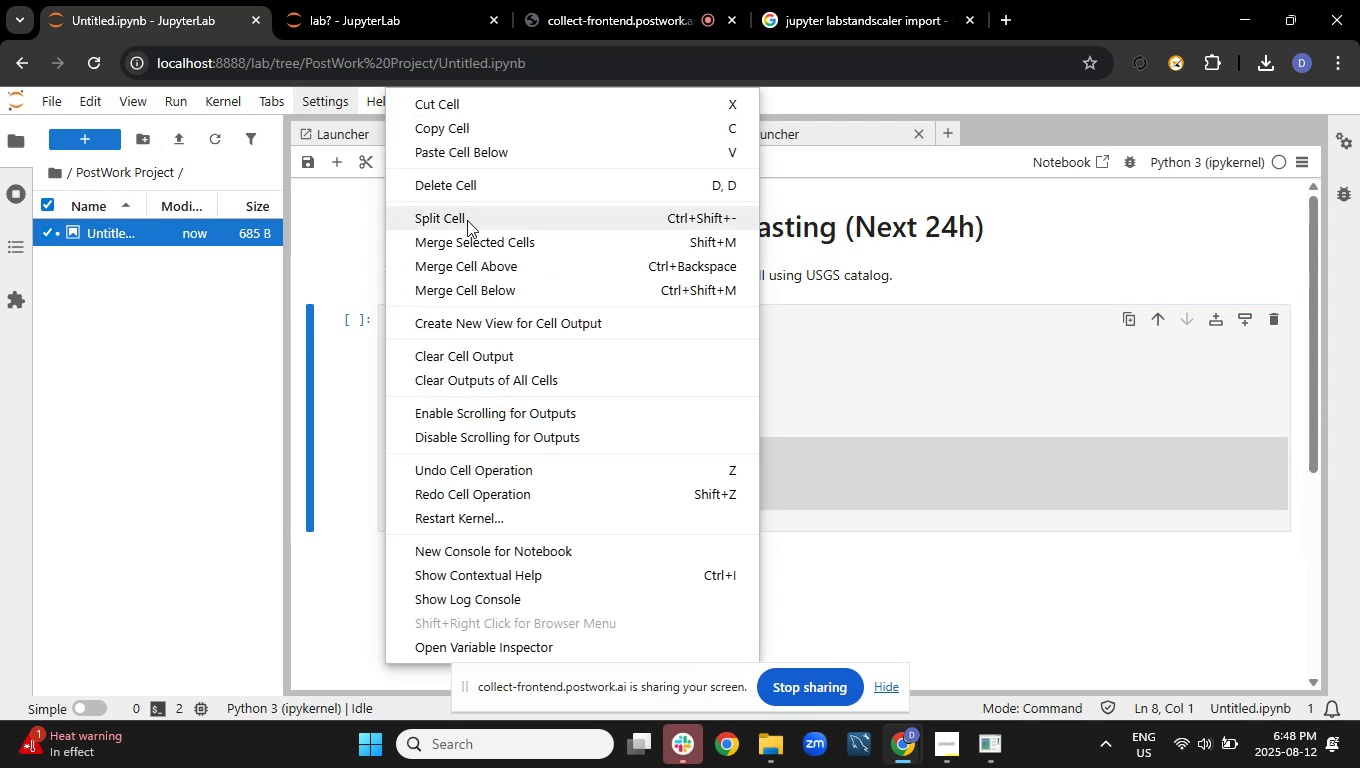 
left_click([467, 220])
 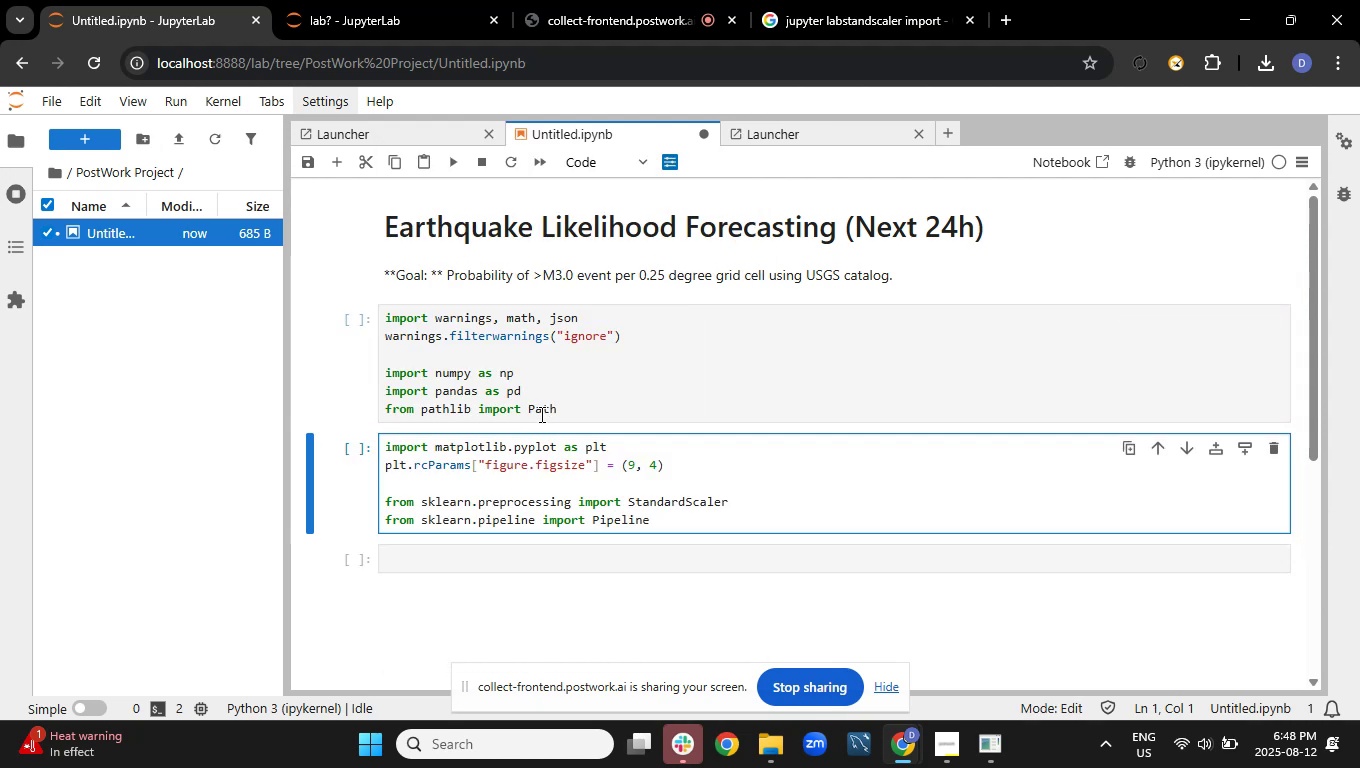 
left_click([541, 414])
 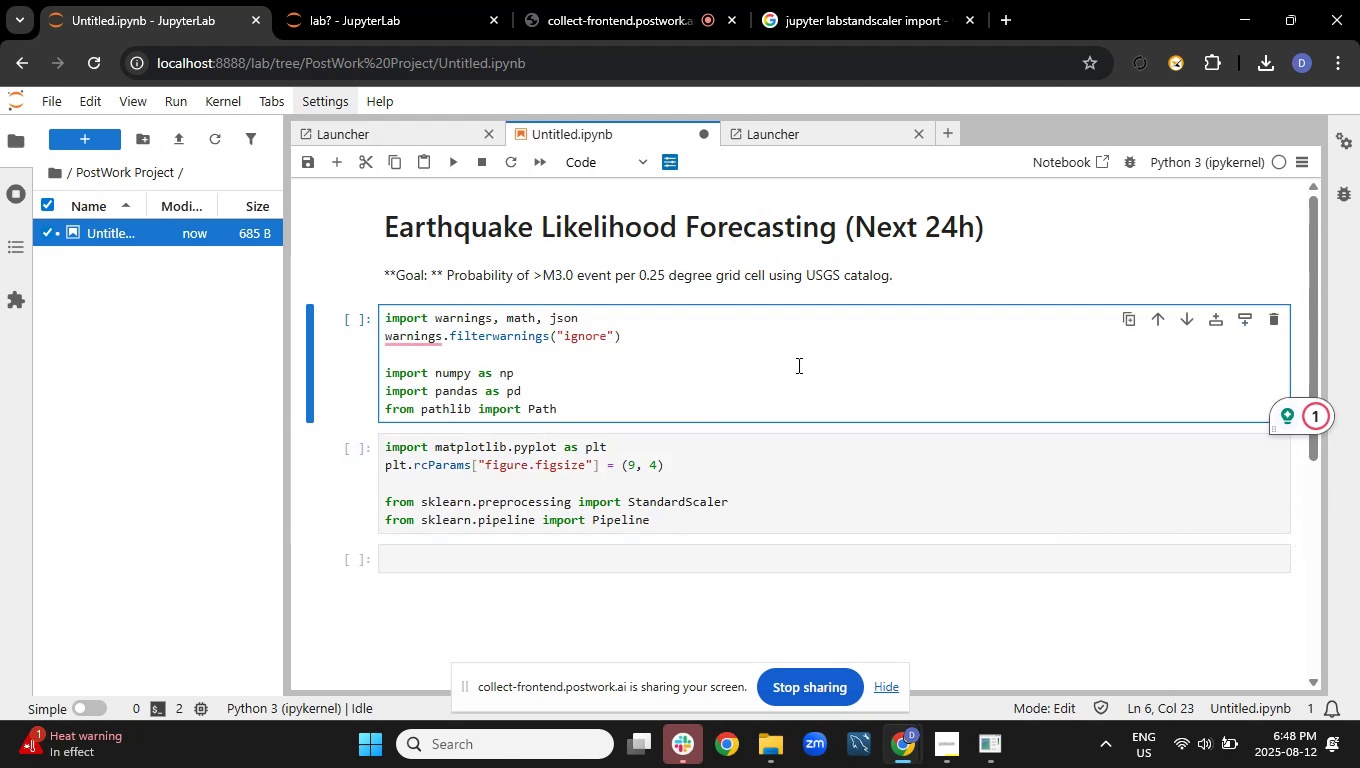 
key(Shift+ShiftRight)
 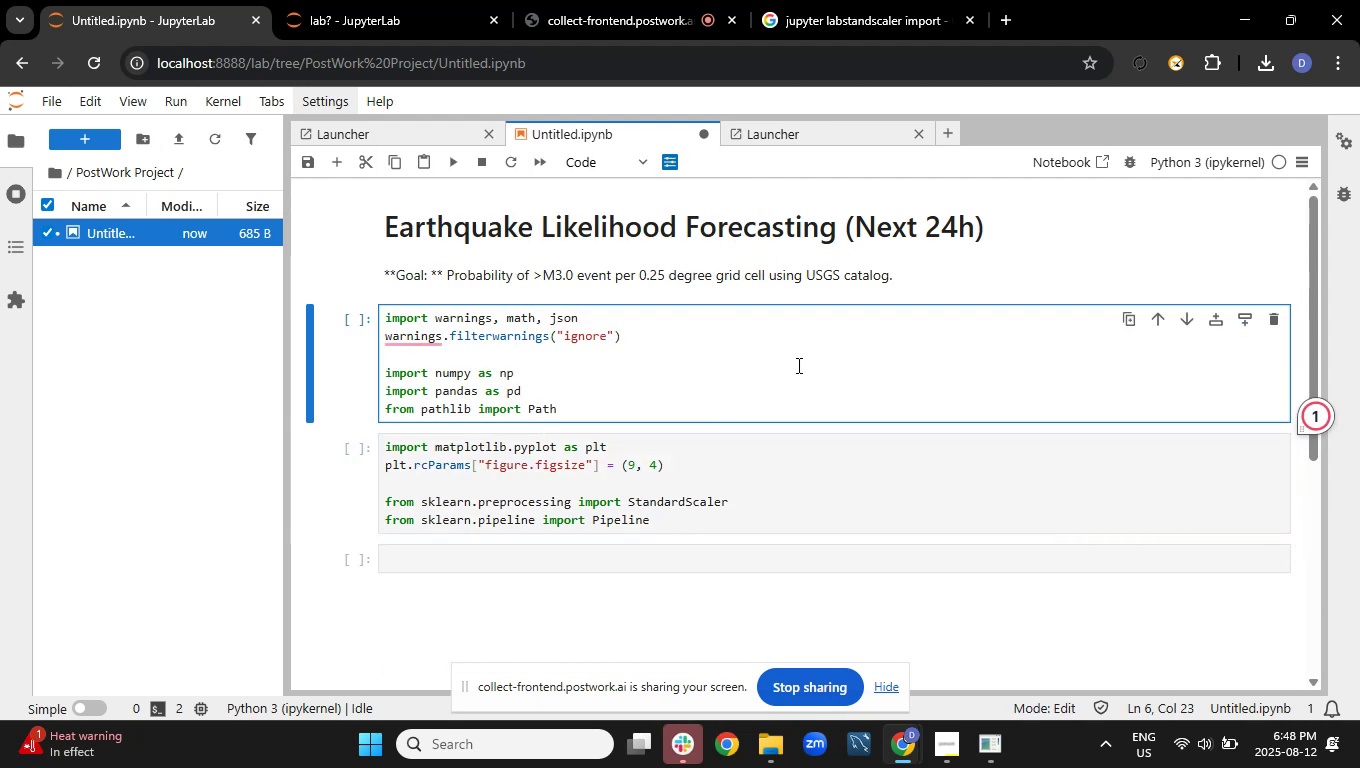 
key(Shift+Enter)
 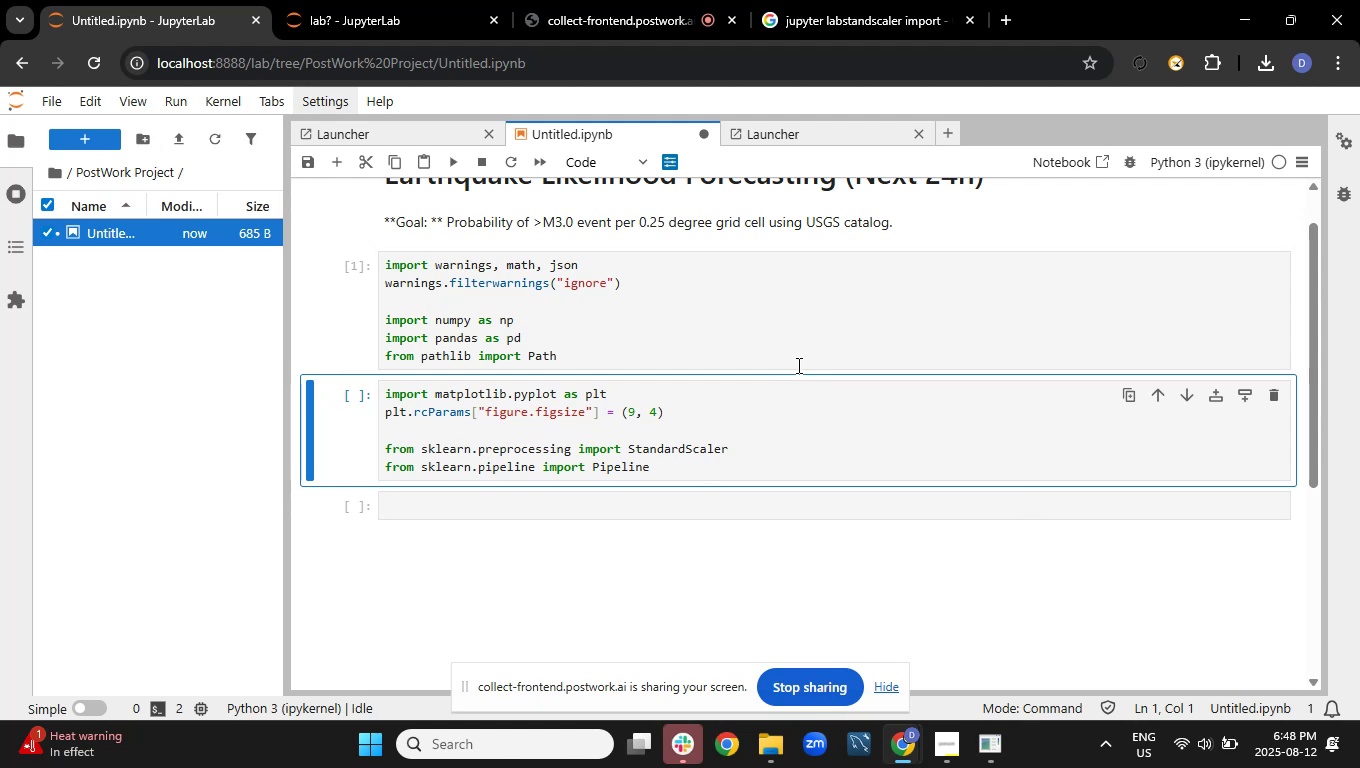 
wait(7.62)
 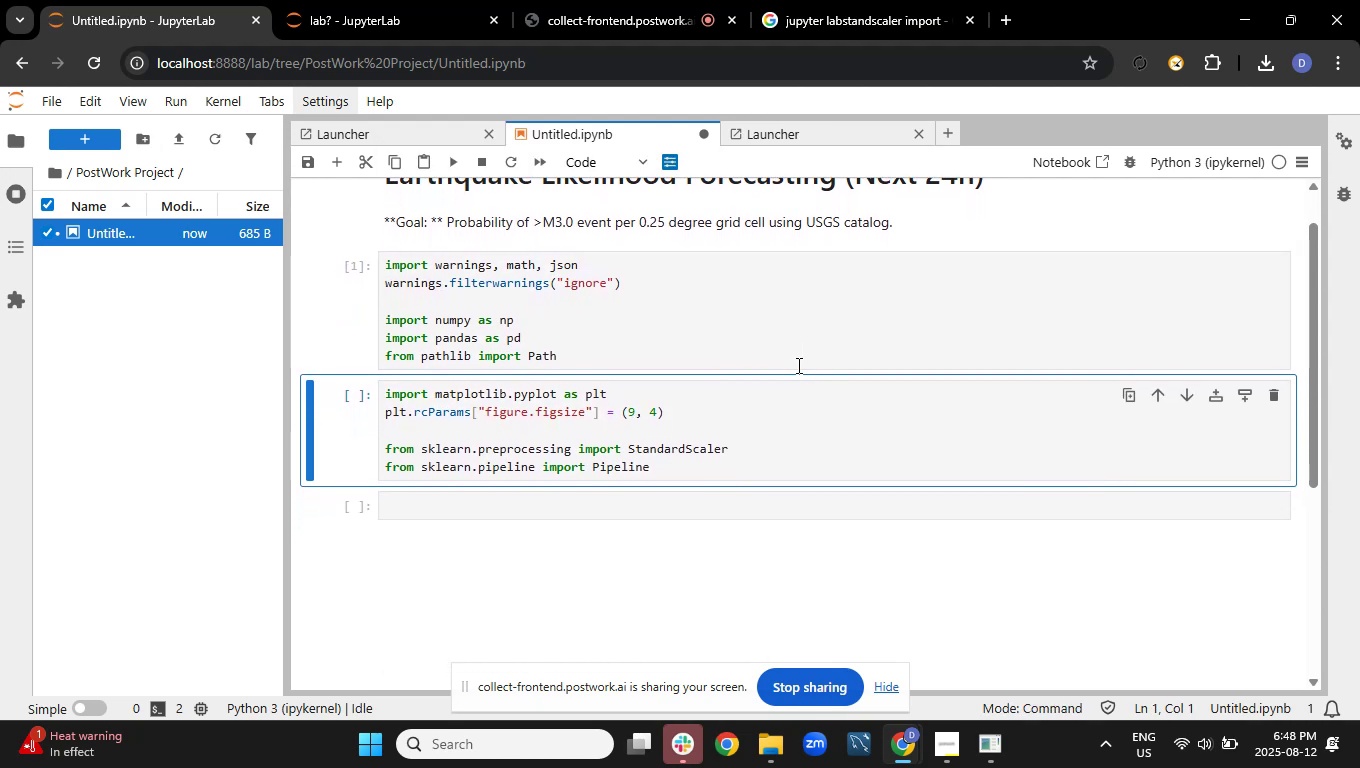 
left_click([696, 471])
 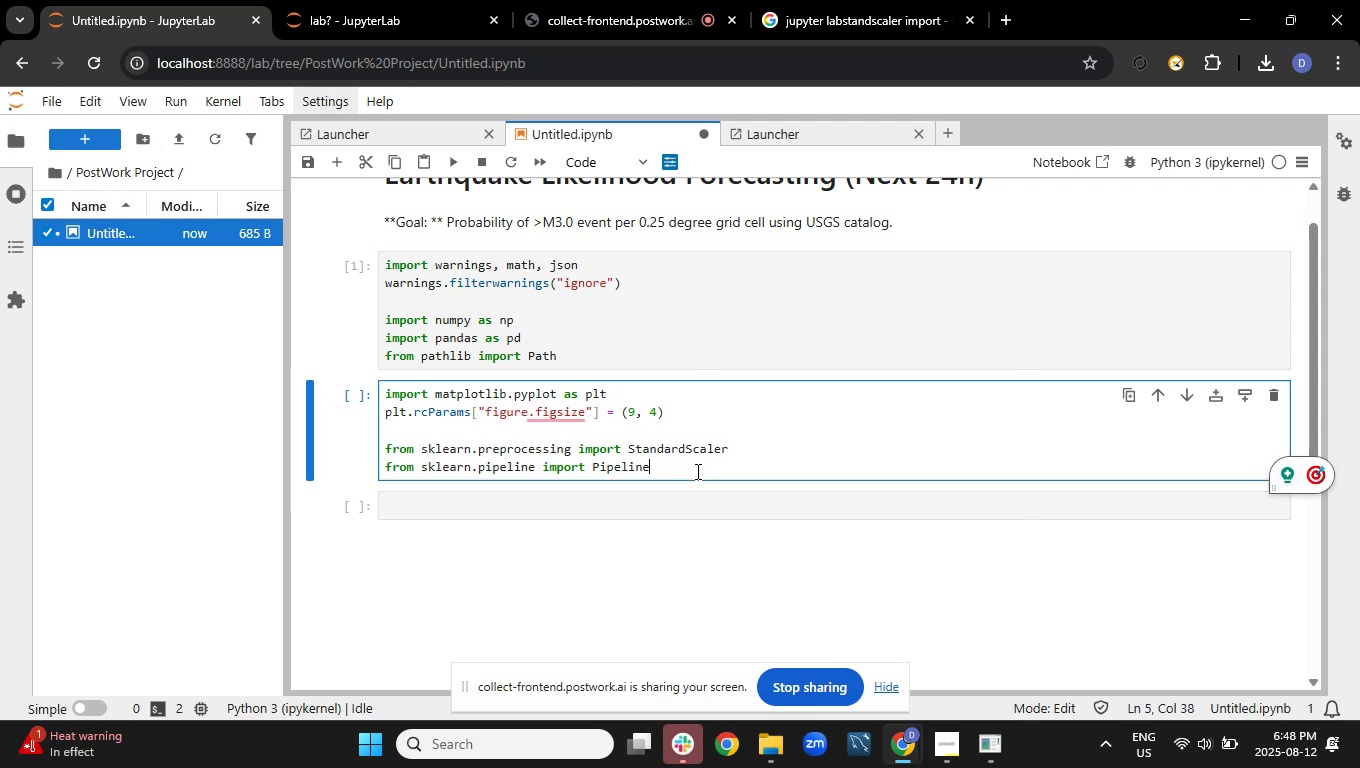 
key(Enter)
 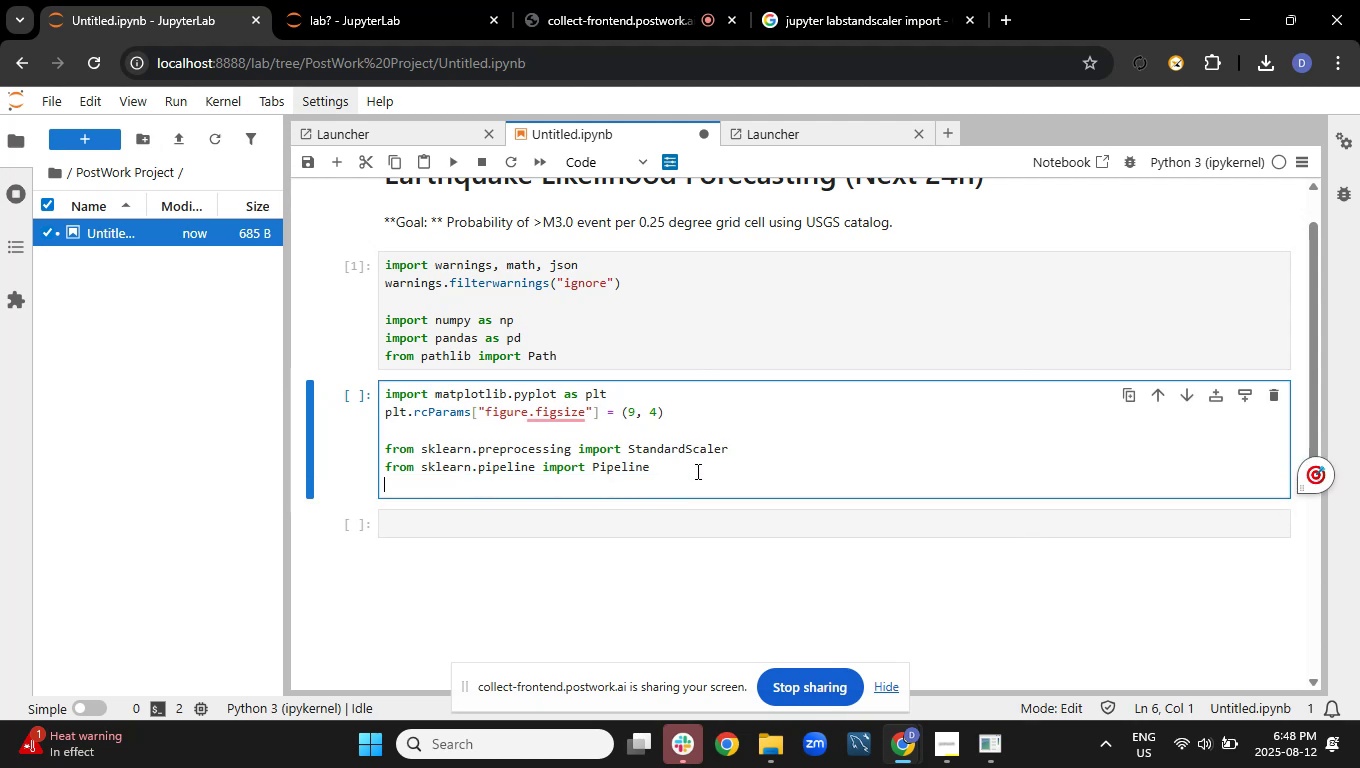 
type(from sje)
key(Backspace)
key(Backspace)
type(klearn)
 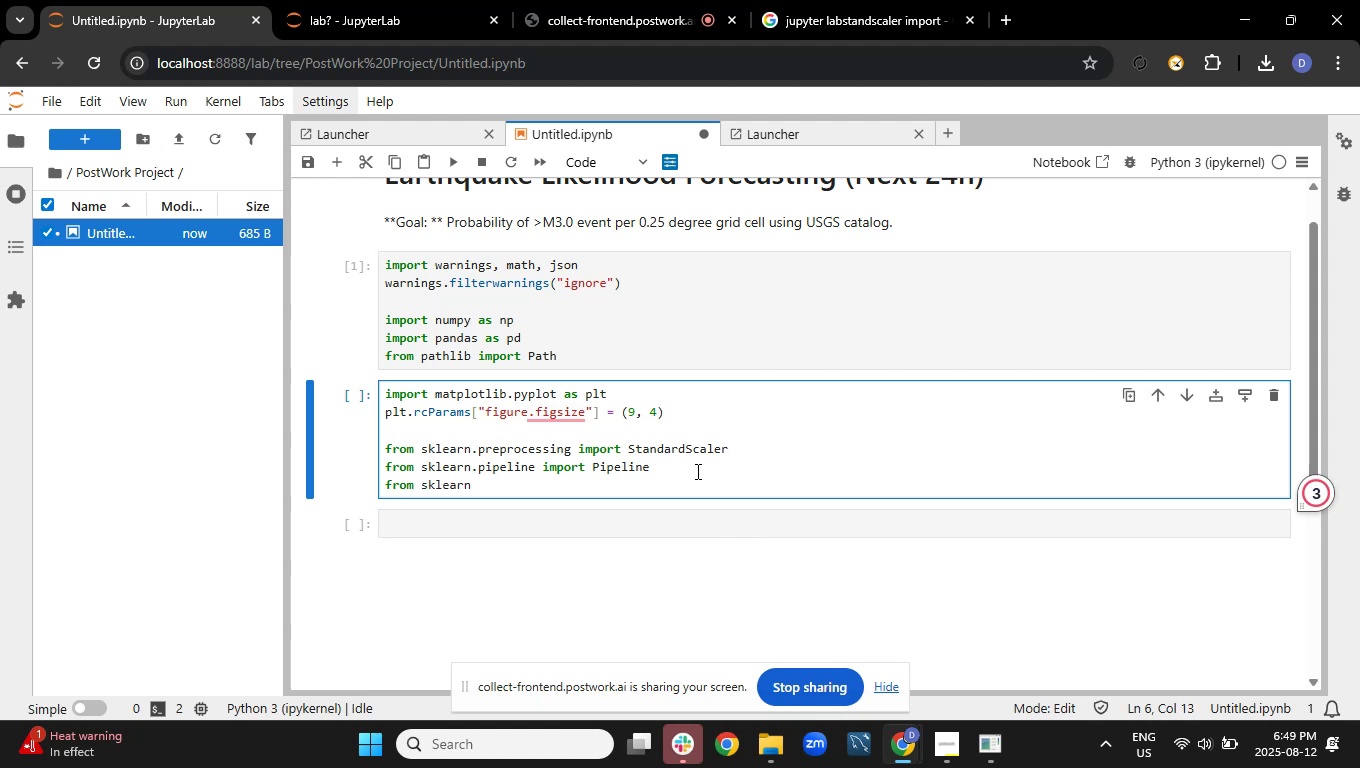 
wait(5.76)
 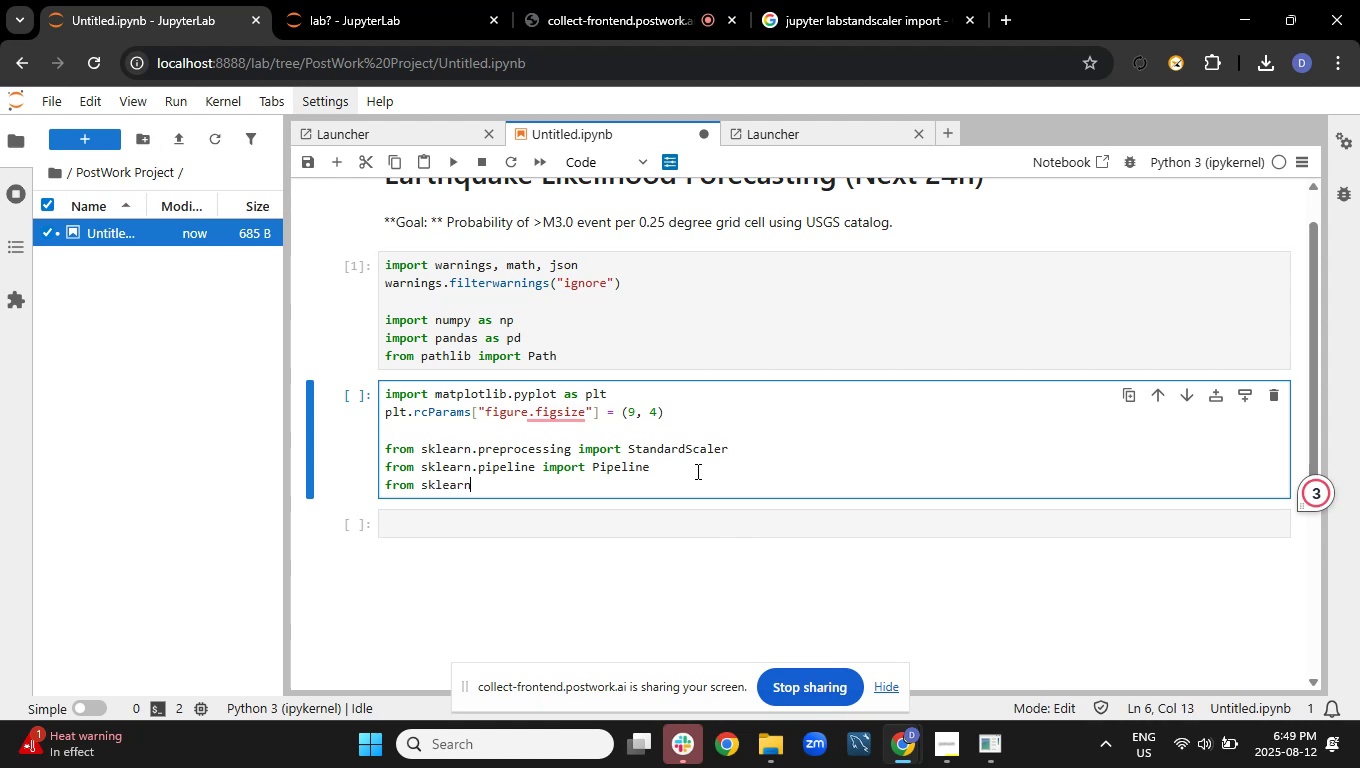 
left_click([939, 13])
 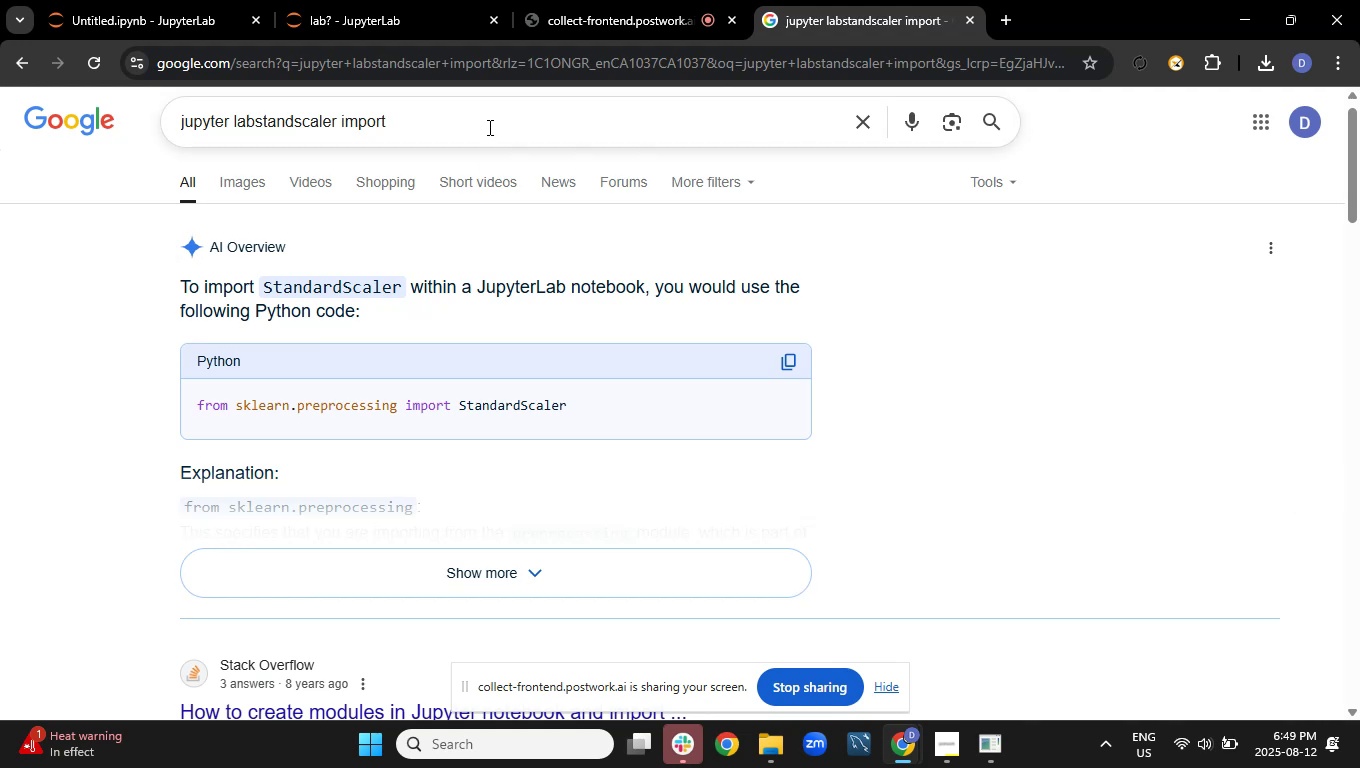 
left_click_drag(start_coordinate=[488, 127], to_coordinate=[236, 122])
 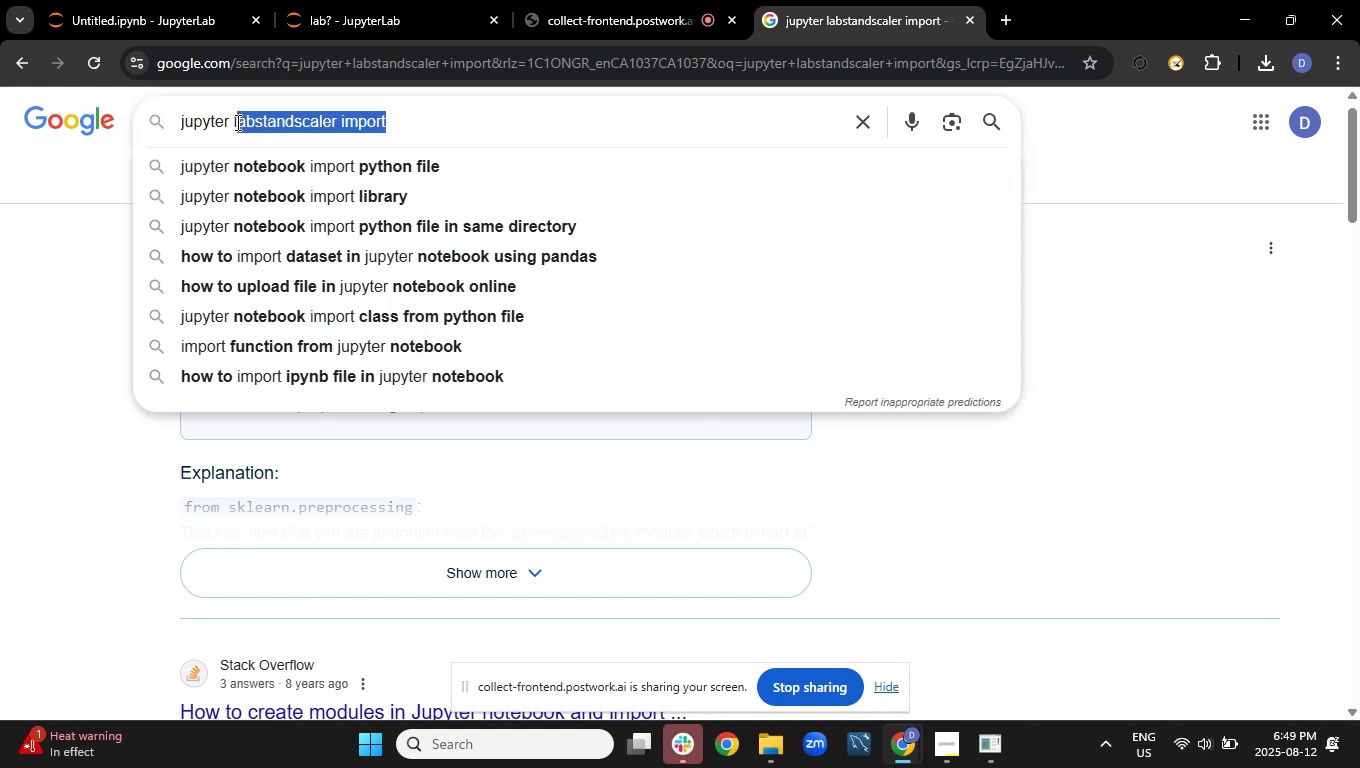 
key(Backspace)
key(Backspace)
type(import brier score loss)
 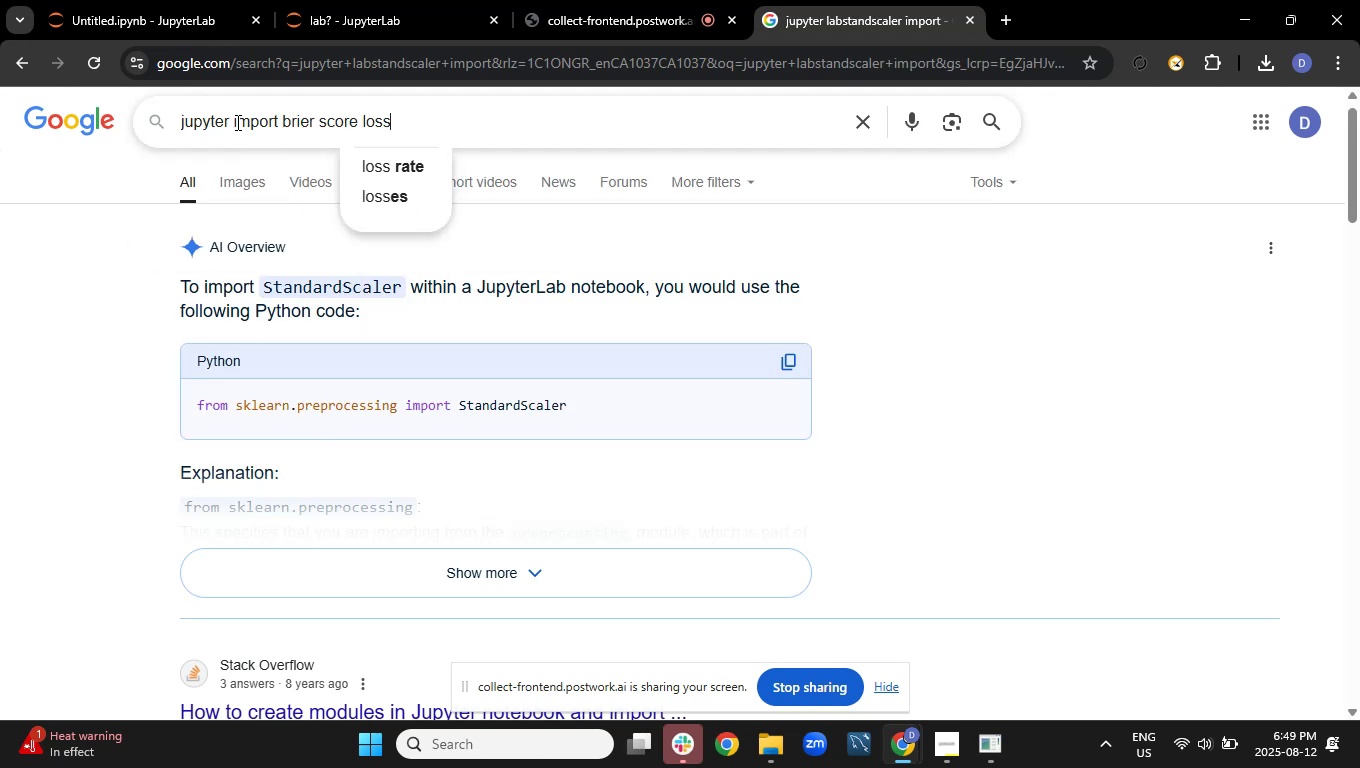 
key(Enter)
 